 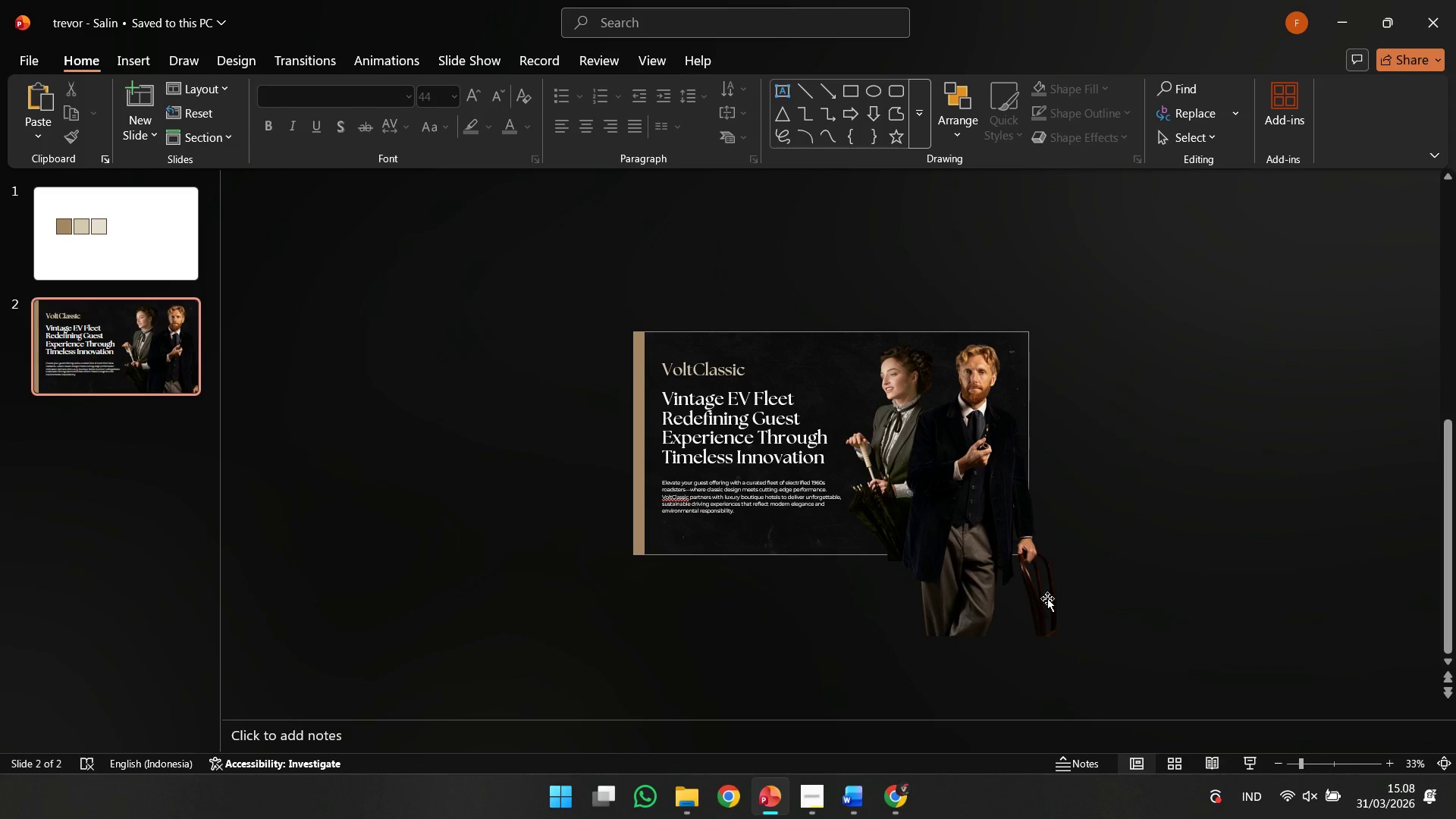 
left_click([1213, 759])
 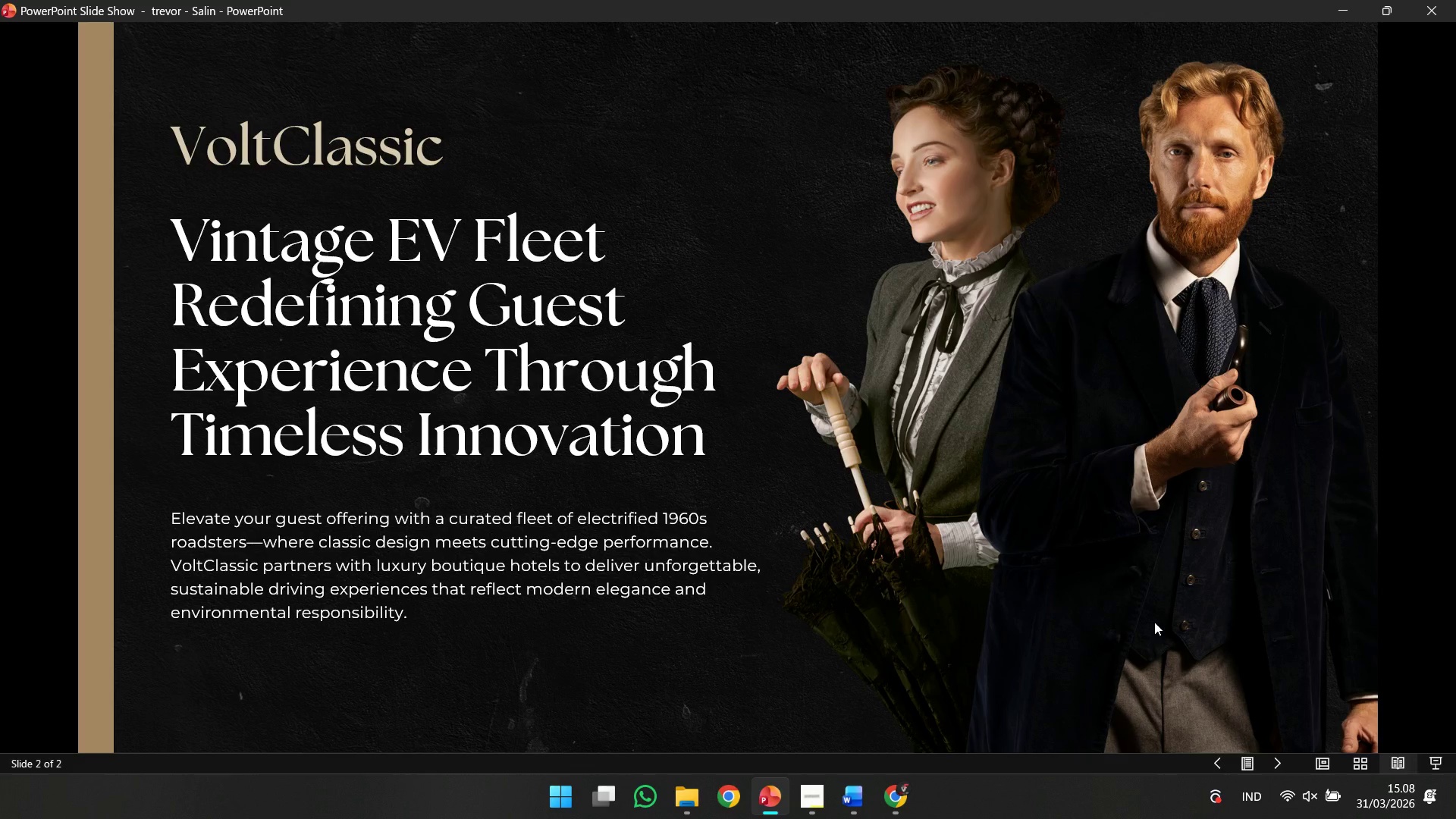 
key(Escape)
 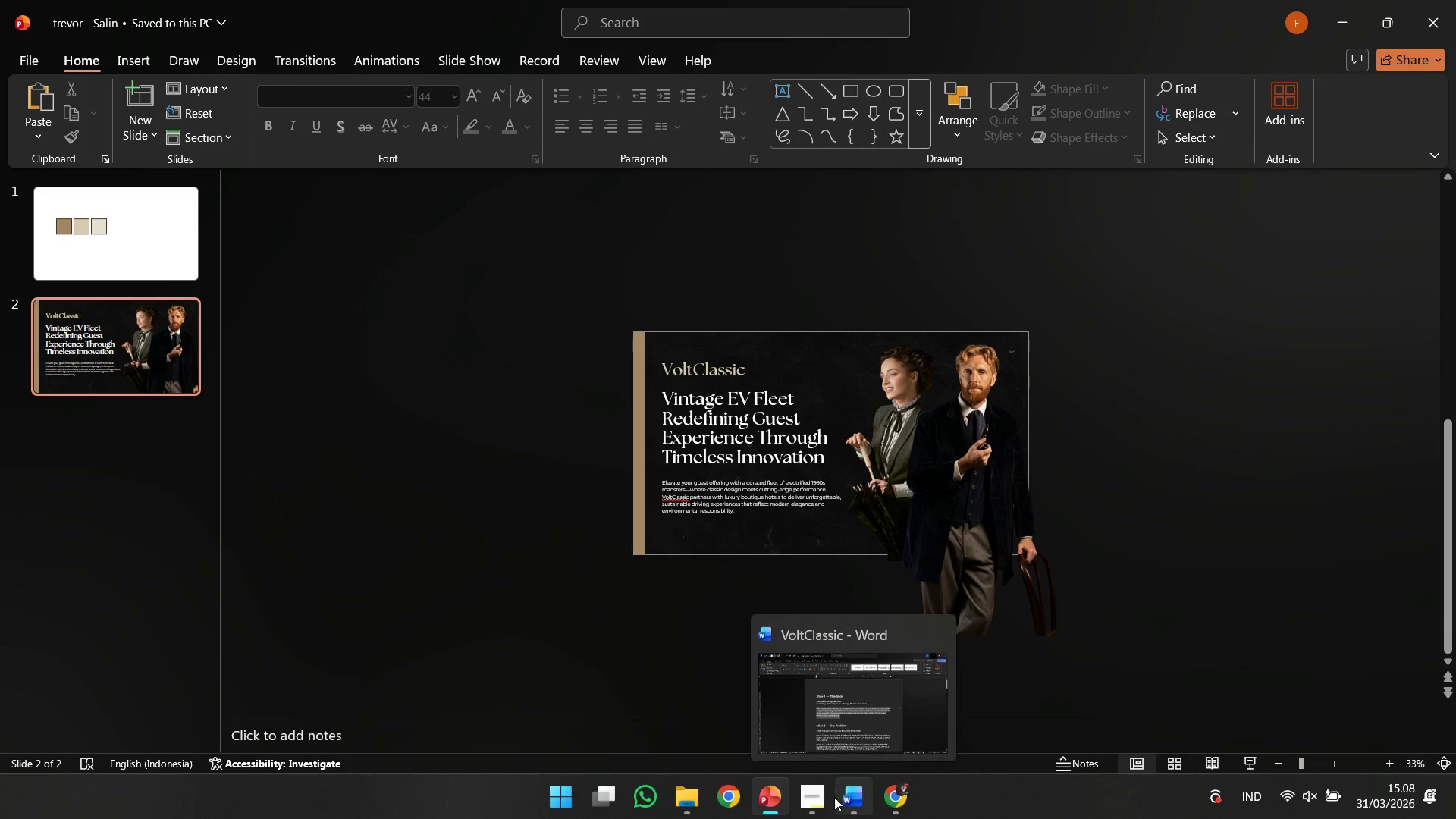 
left_click([683, 801])
 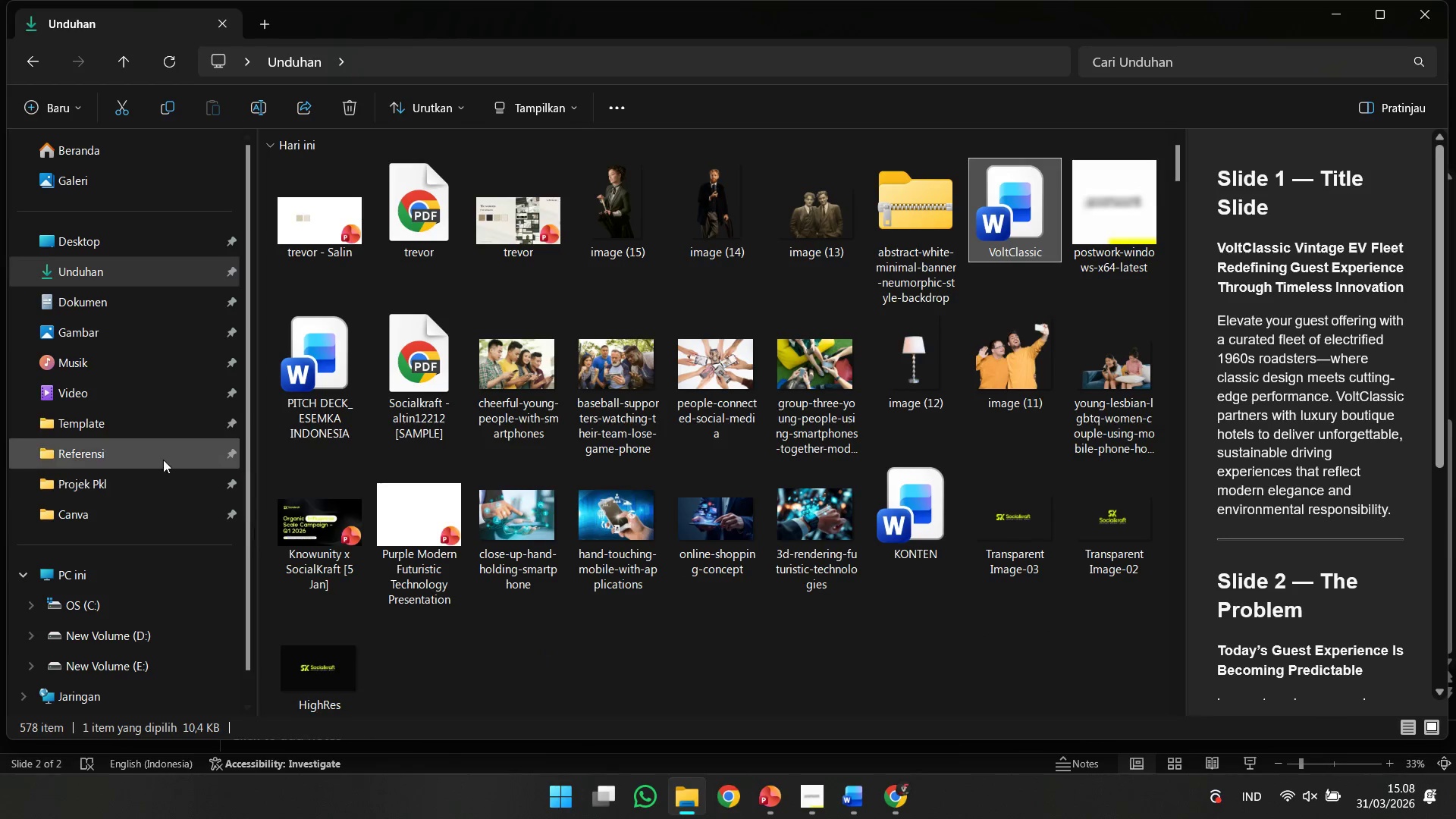 
left_click([146, 455])
 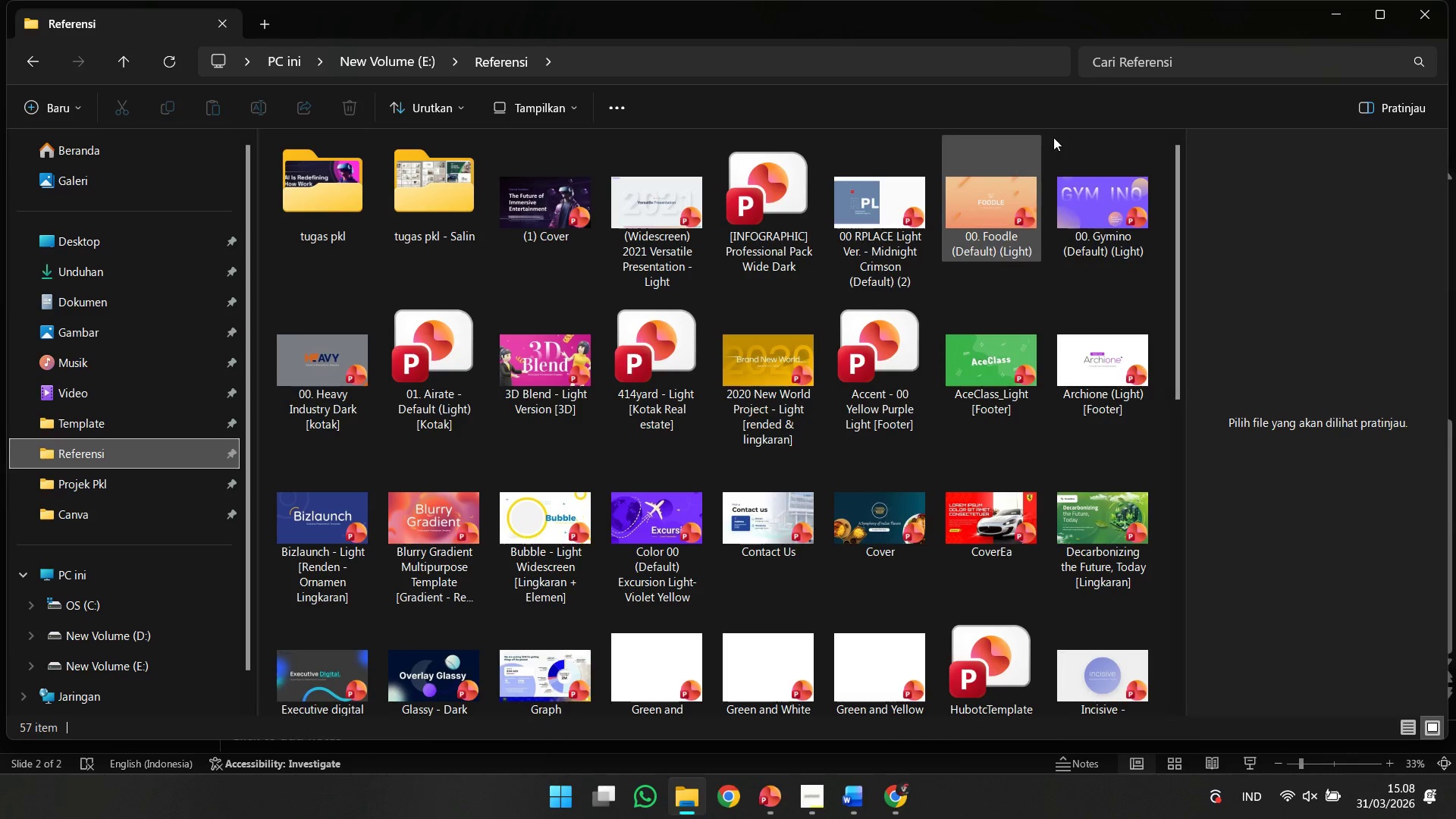 
left_click([1203, 67])
 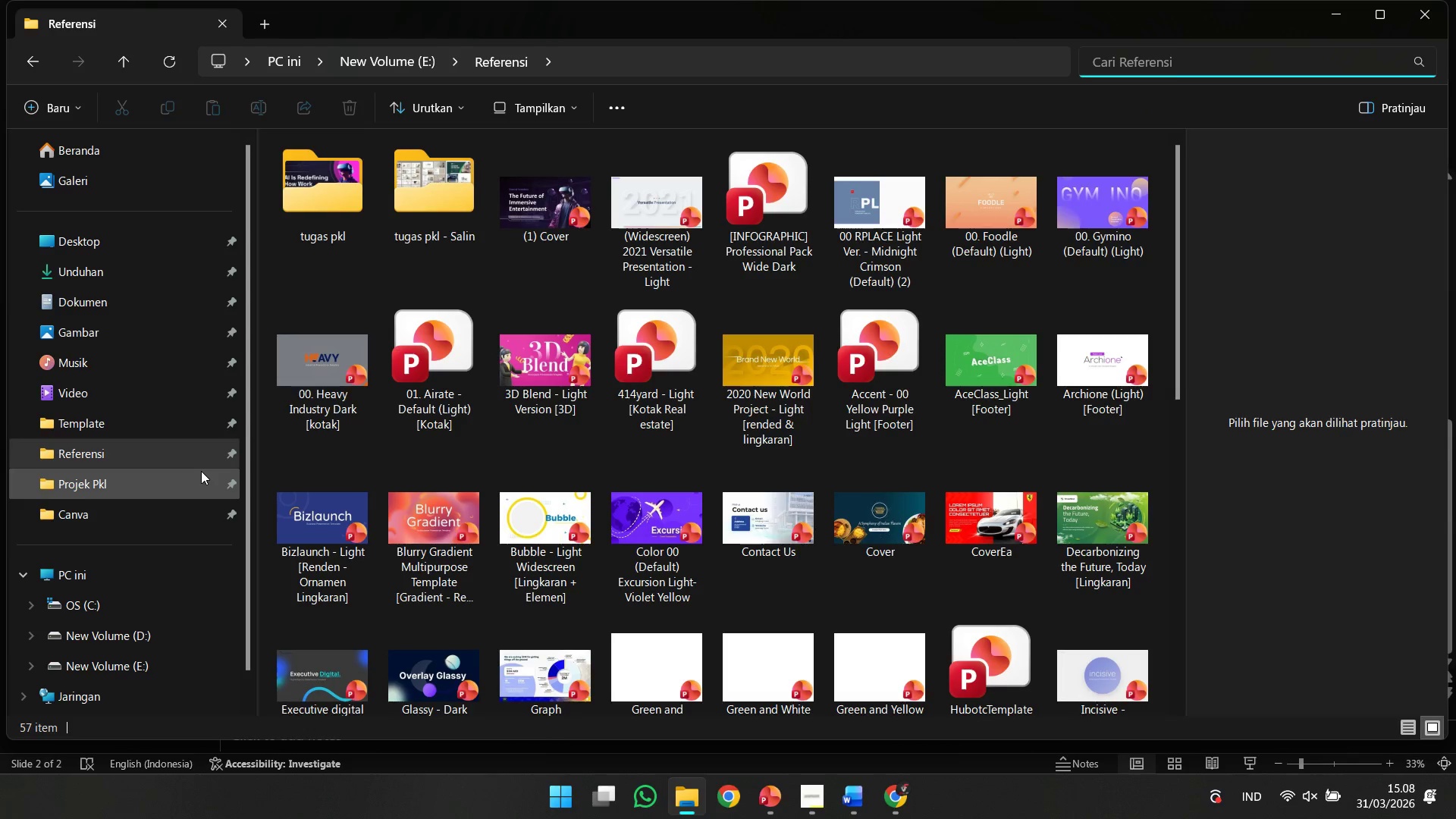 
type(MY)
 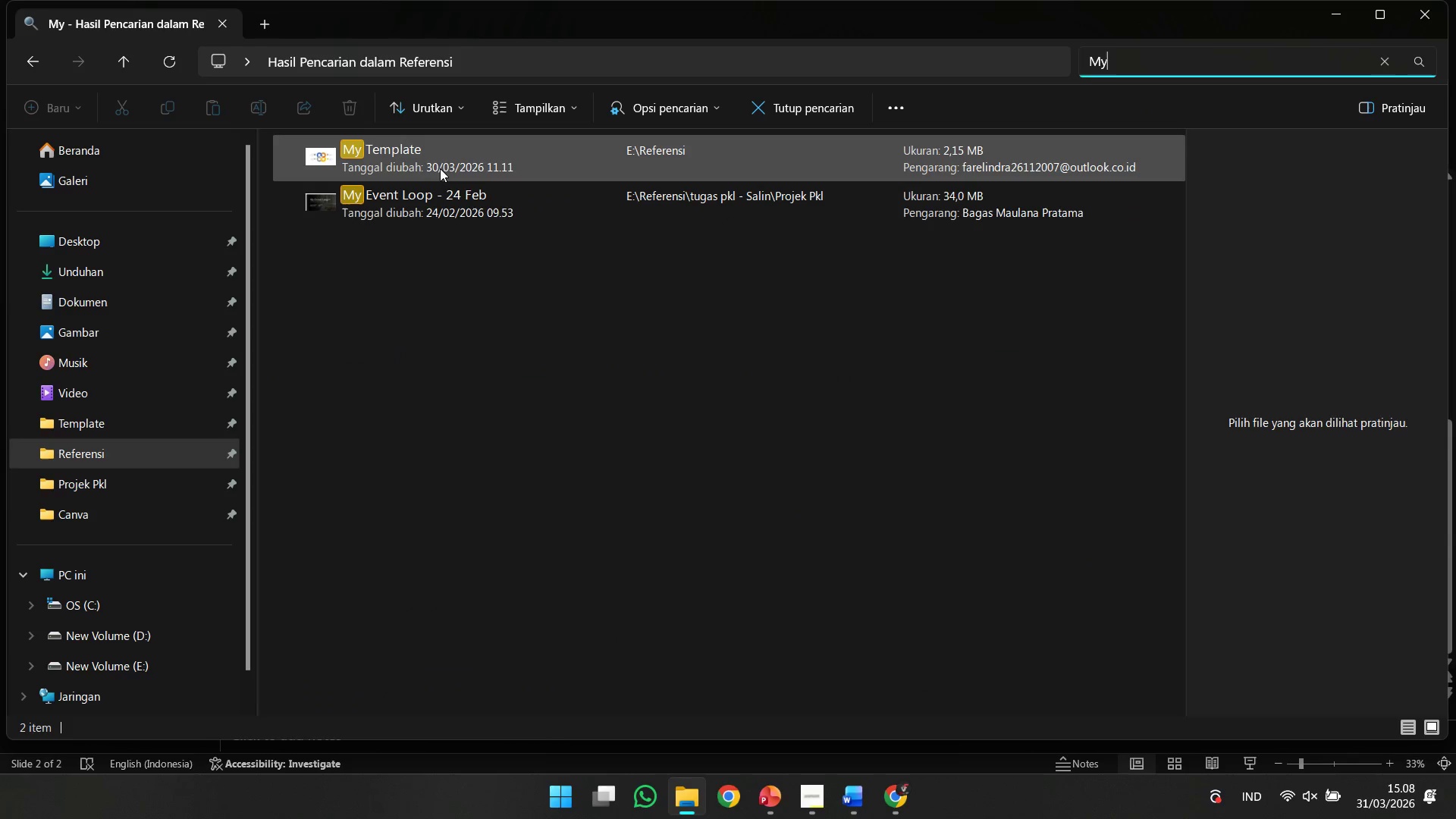 
double_click([439, 164])
 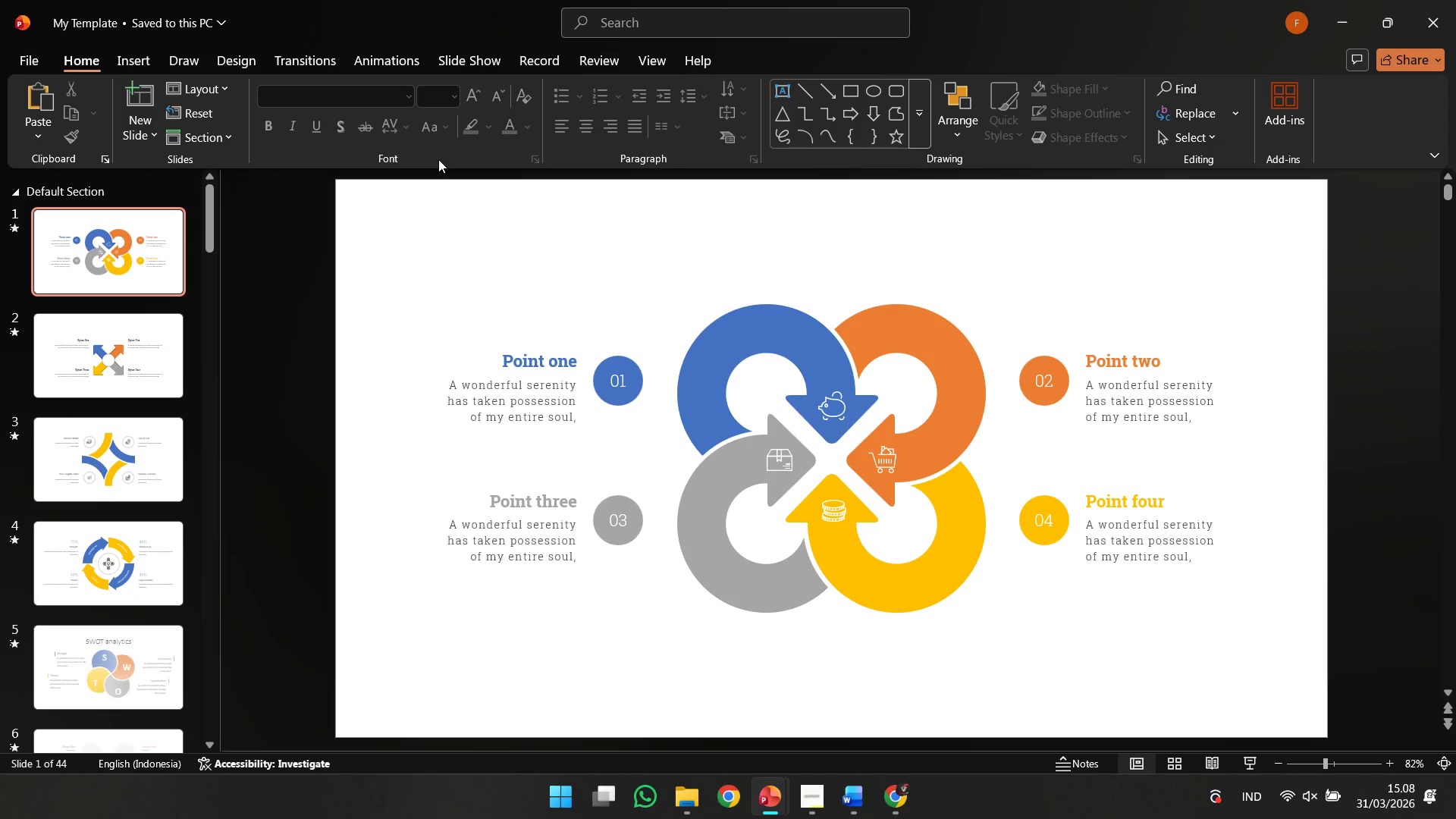 
scroll: coordinate [73, 667], scroll_direction: down, amount: 93.0
 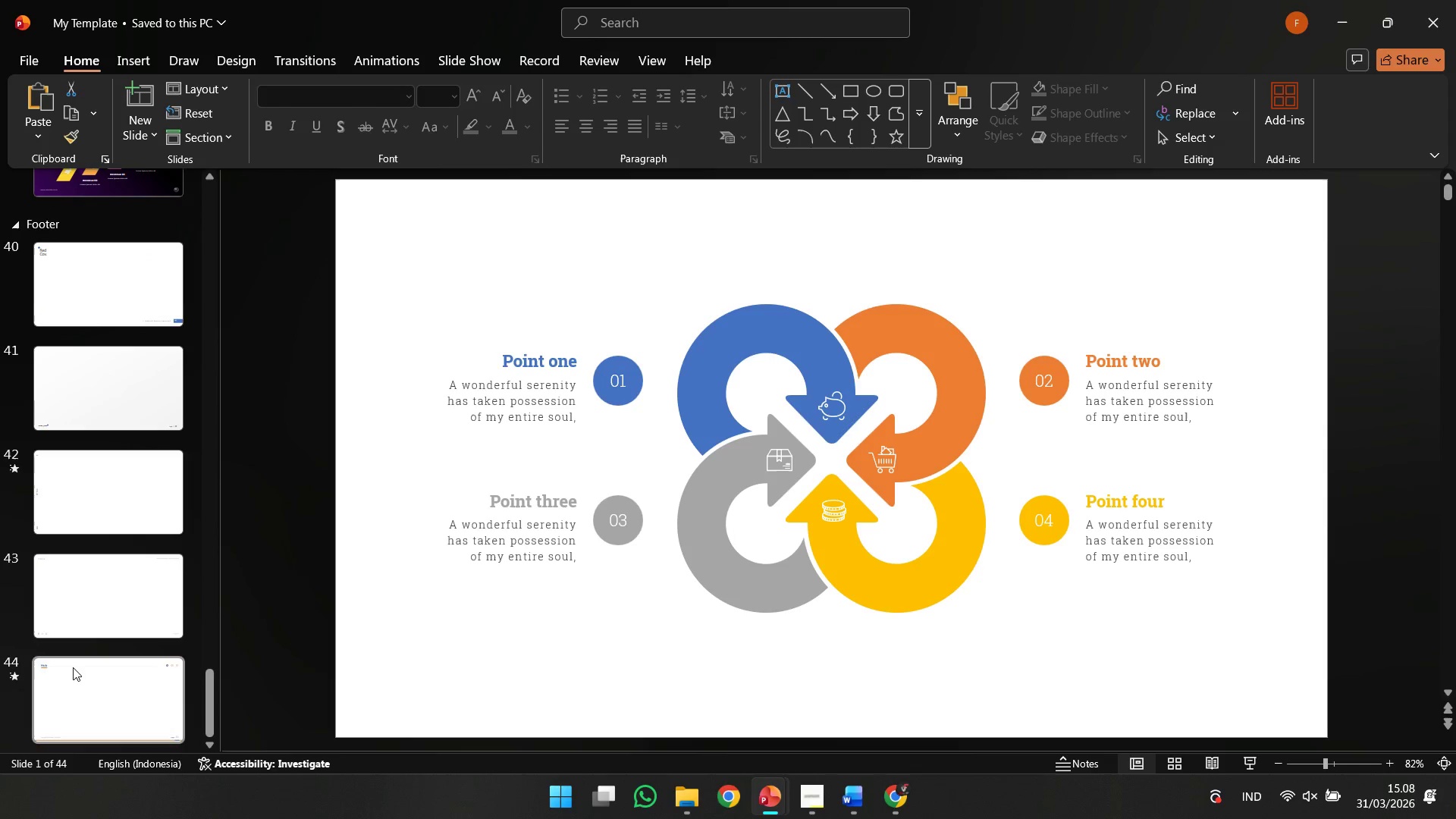 
left_click([101, 604])
 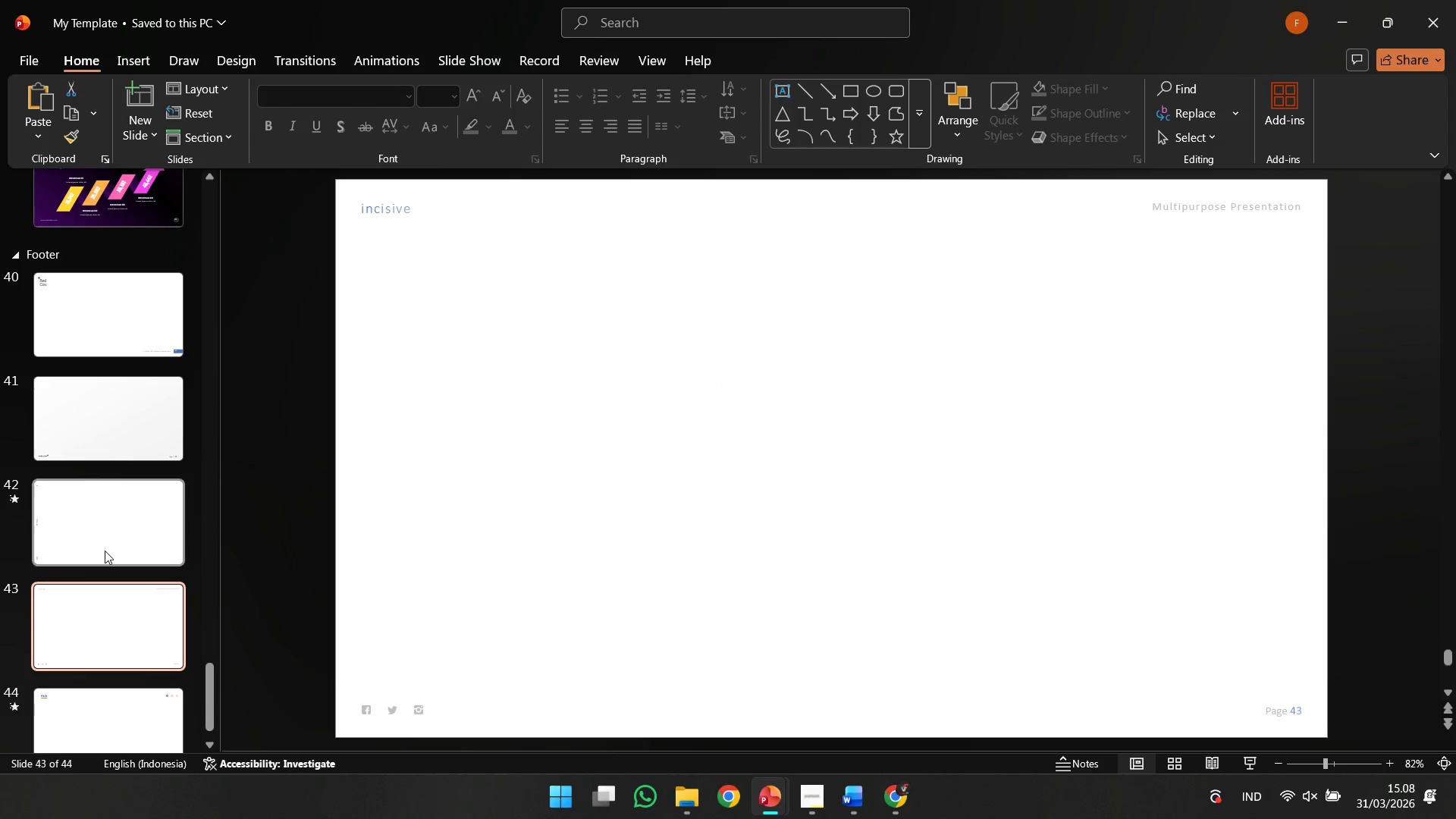 
scroll: coordinate [73, 667], scroll_direction: up, amount: 1.0
 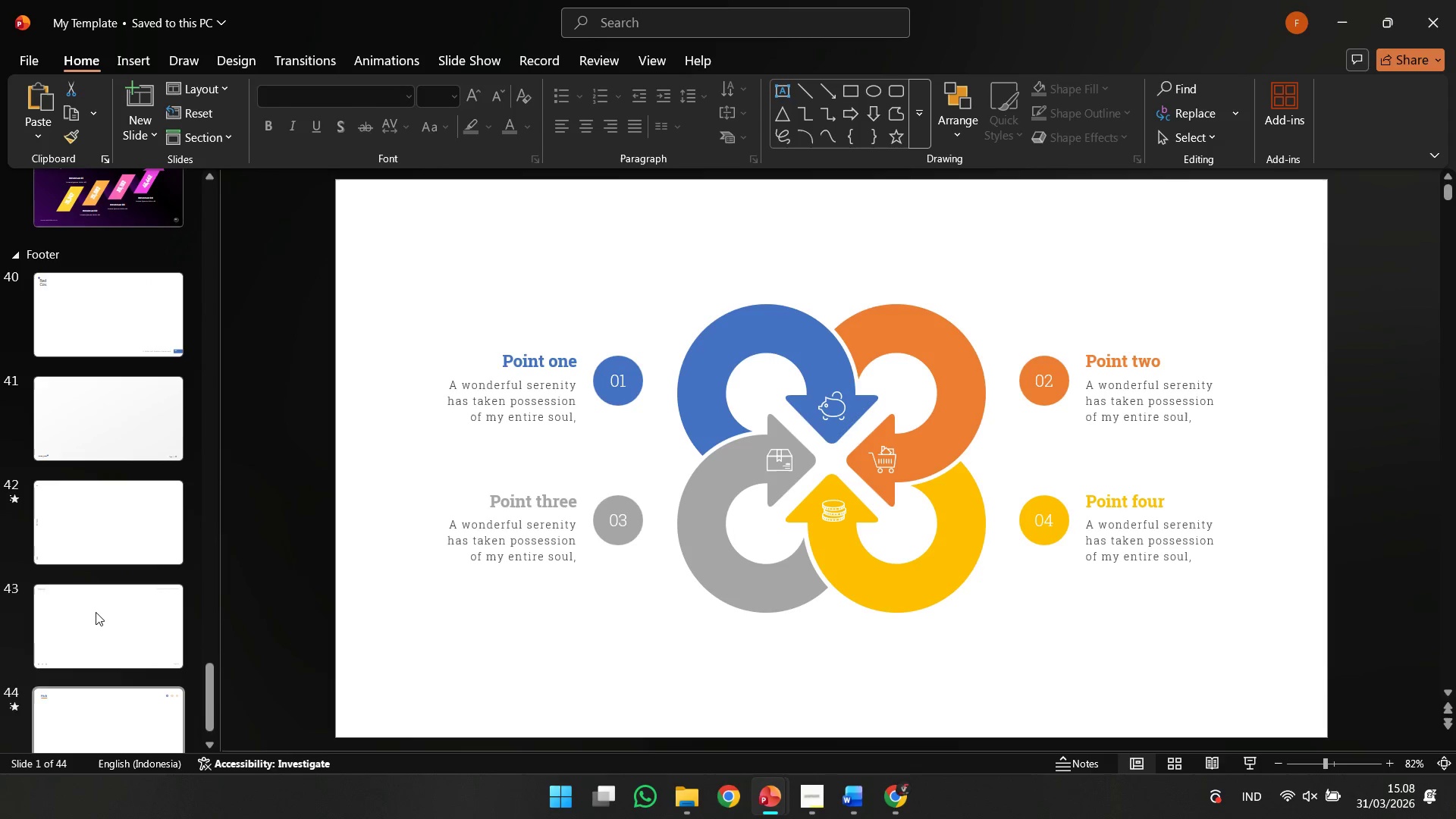 
double_click([105, 551])
 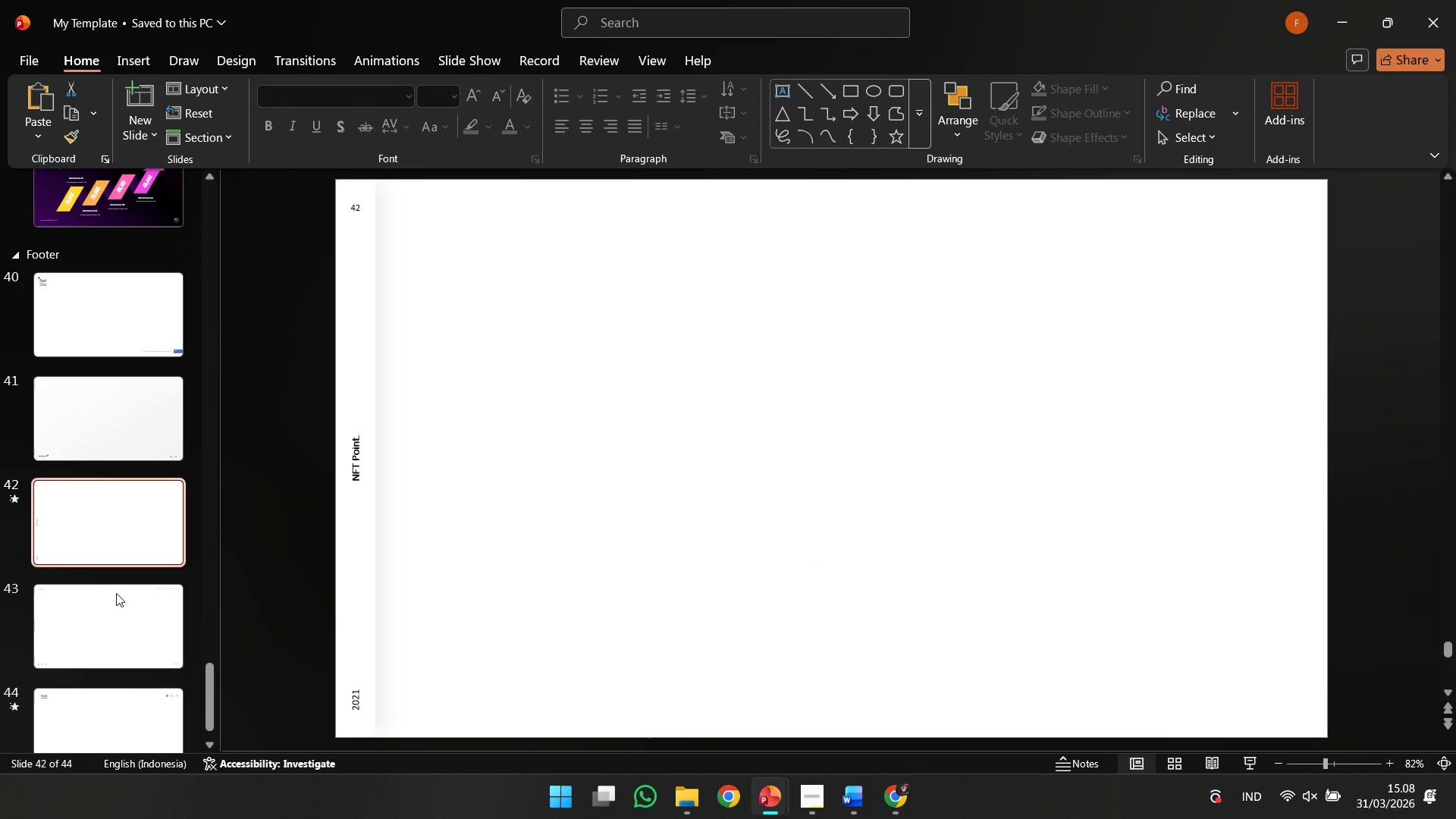 
left_click([116, 663])
 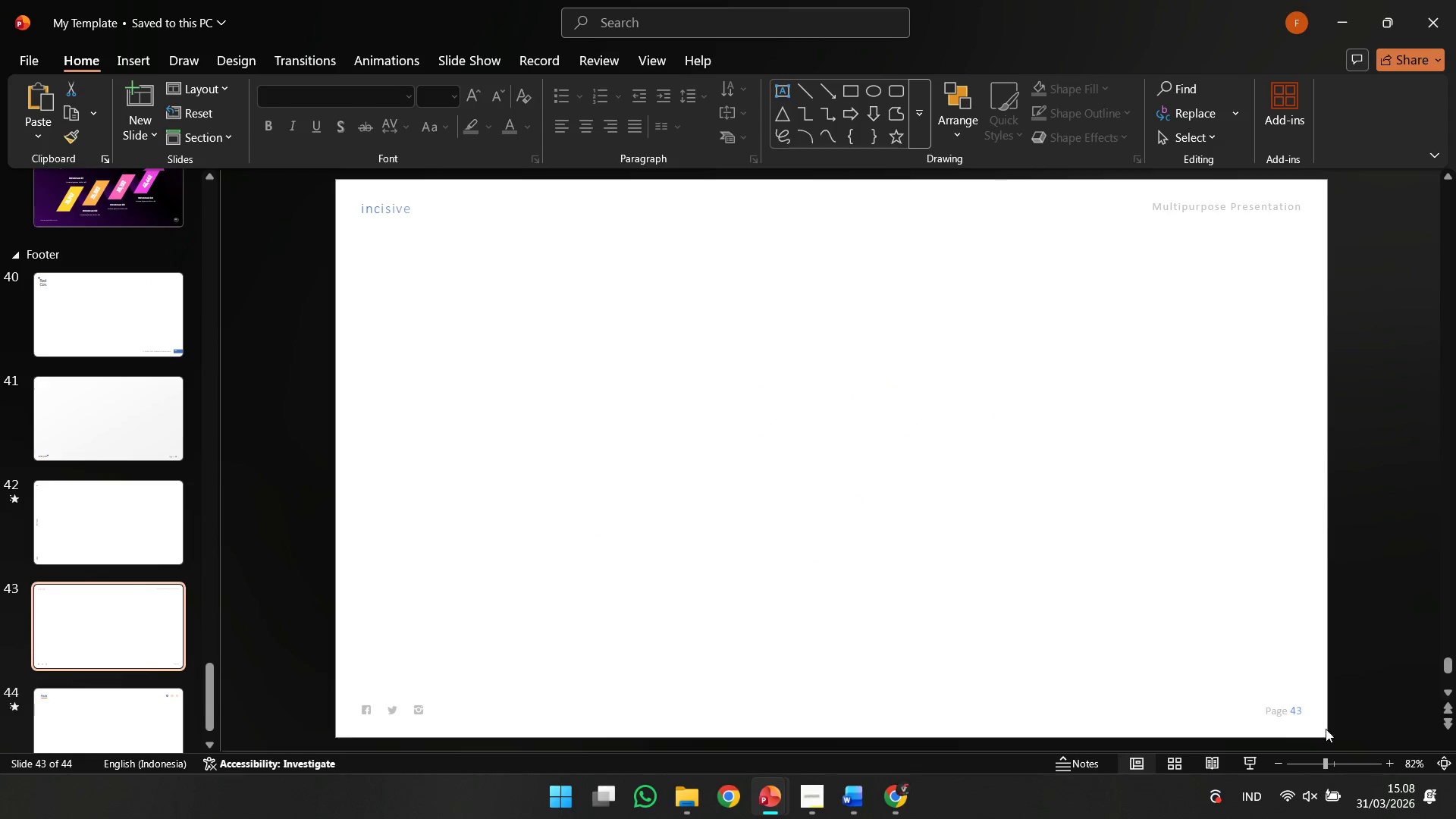 
left_click([1283, 718])
 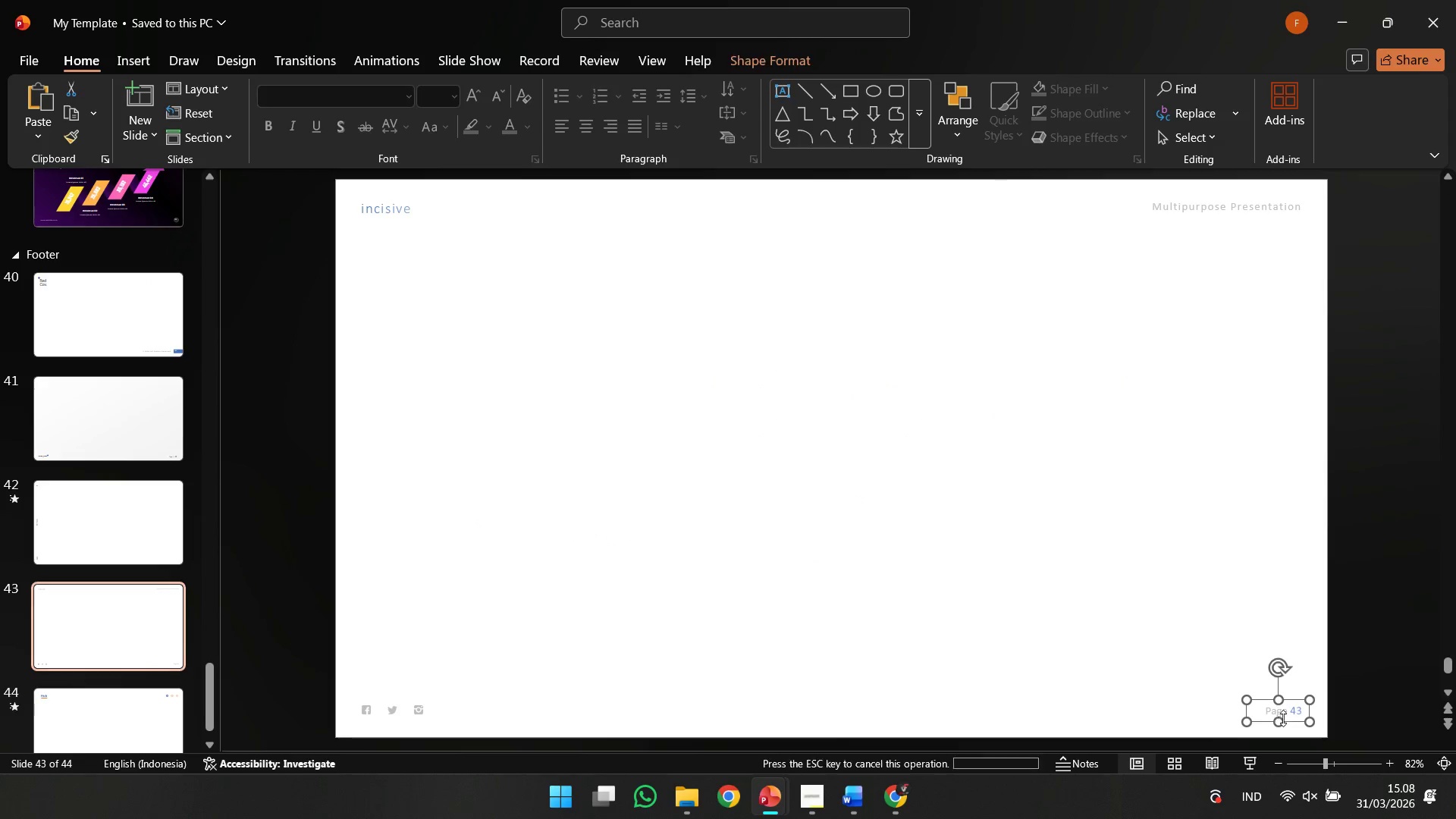 
key(Control+ControlLeft)
 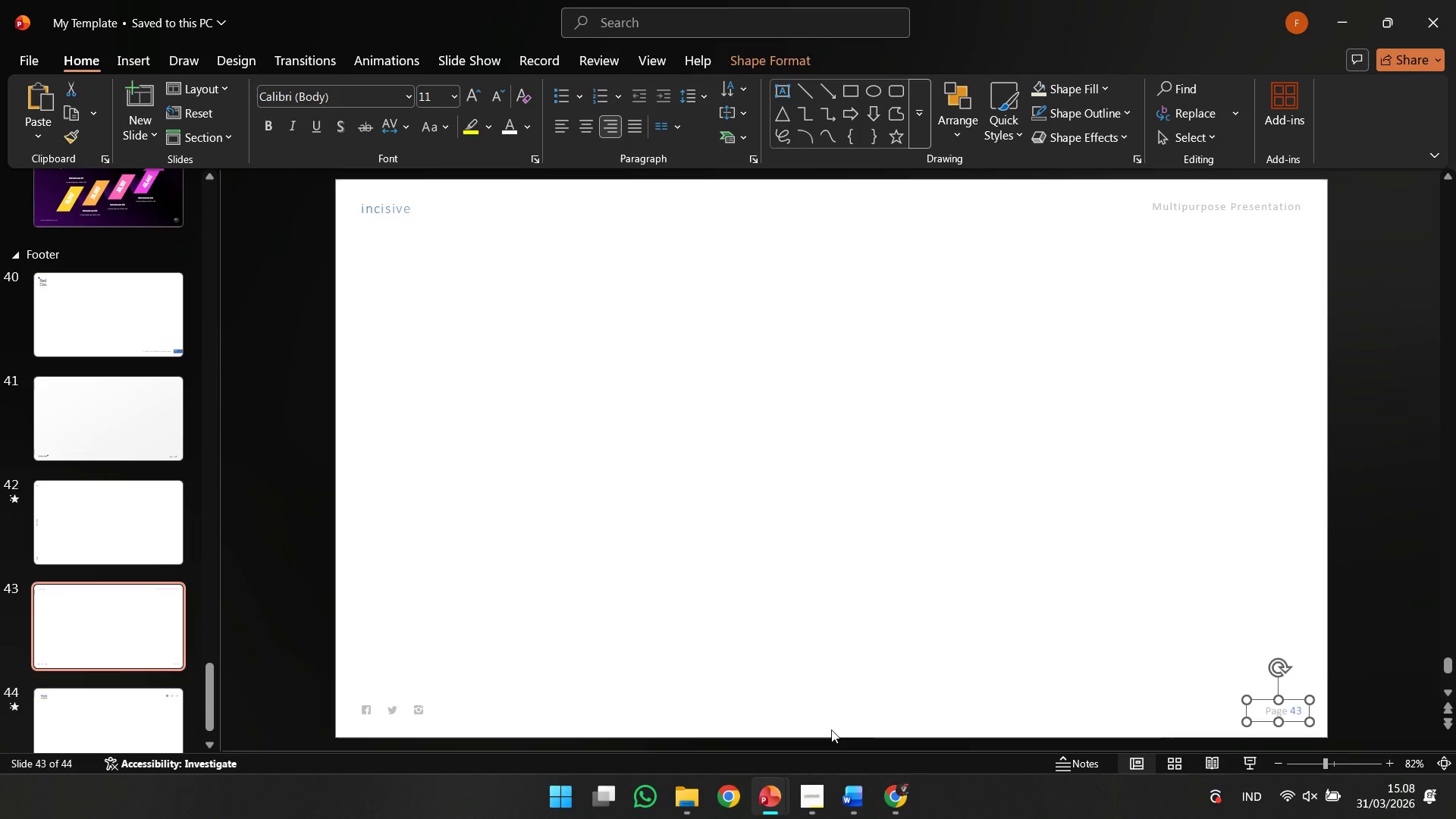 
key(Control+C)
 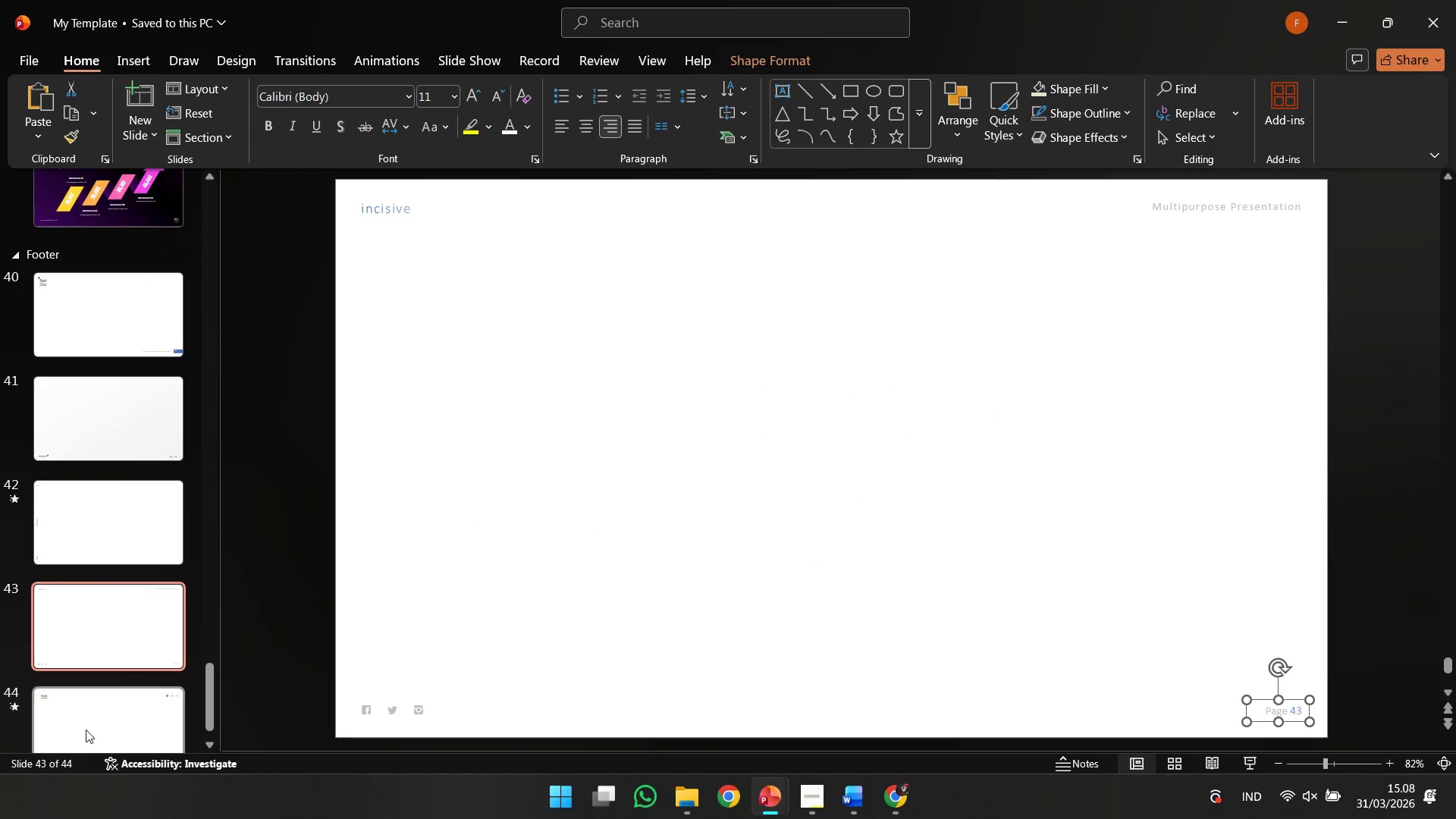 
left_click([86, 730])
 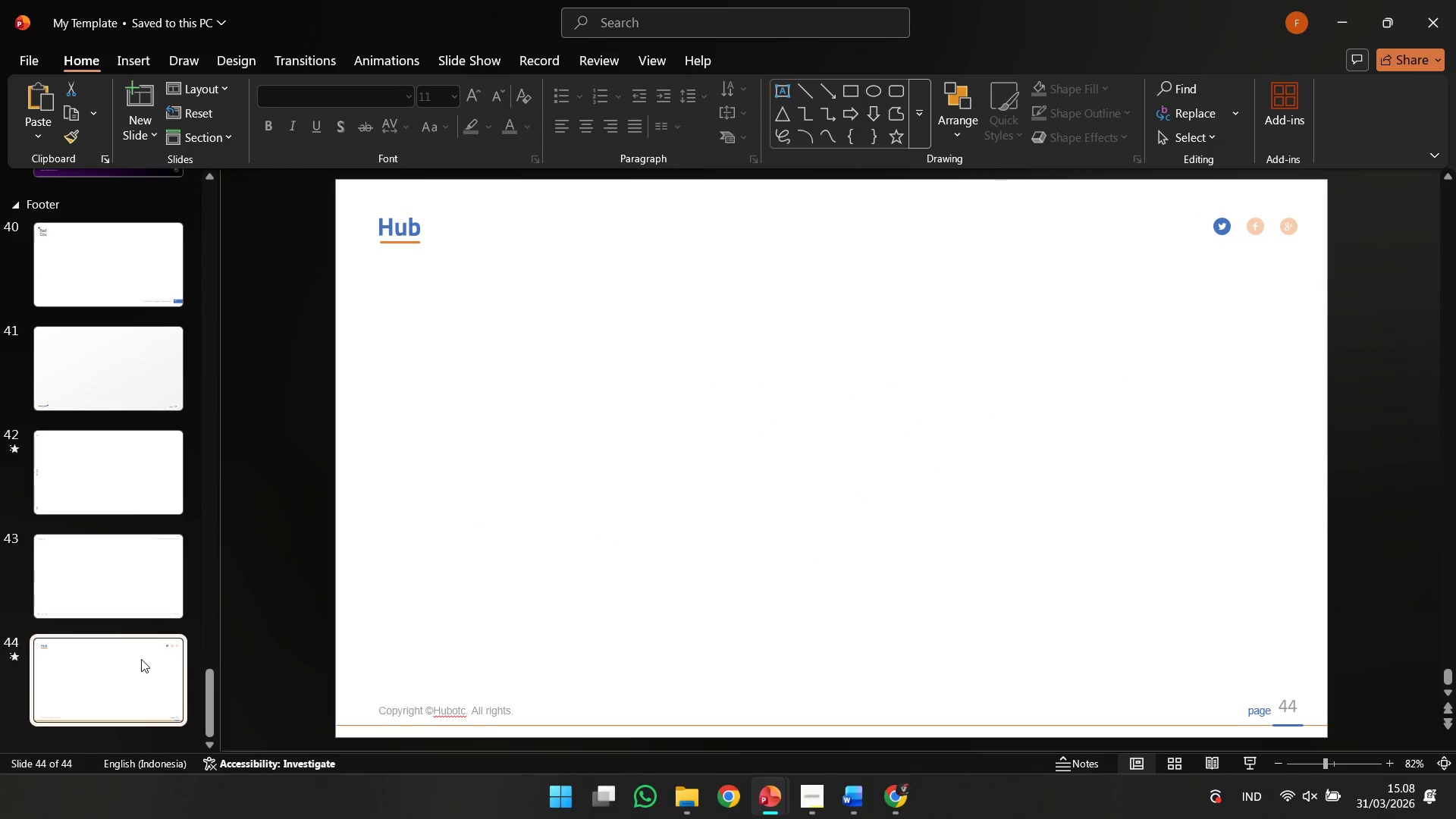 
key(Control+ControlLeft)
 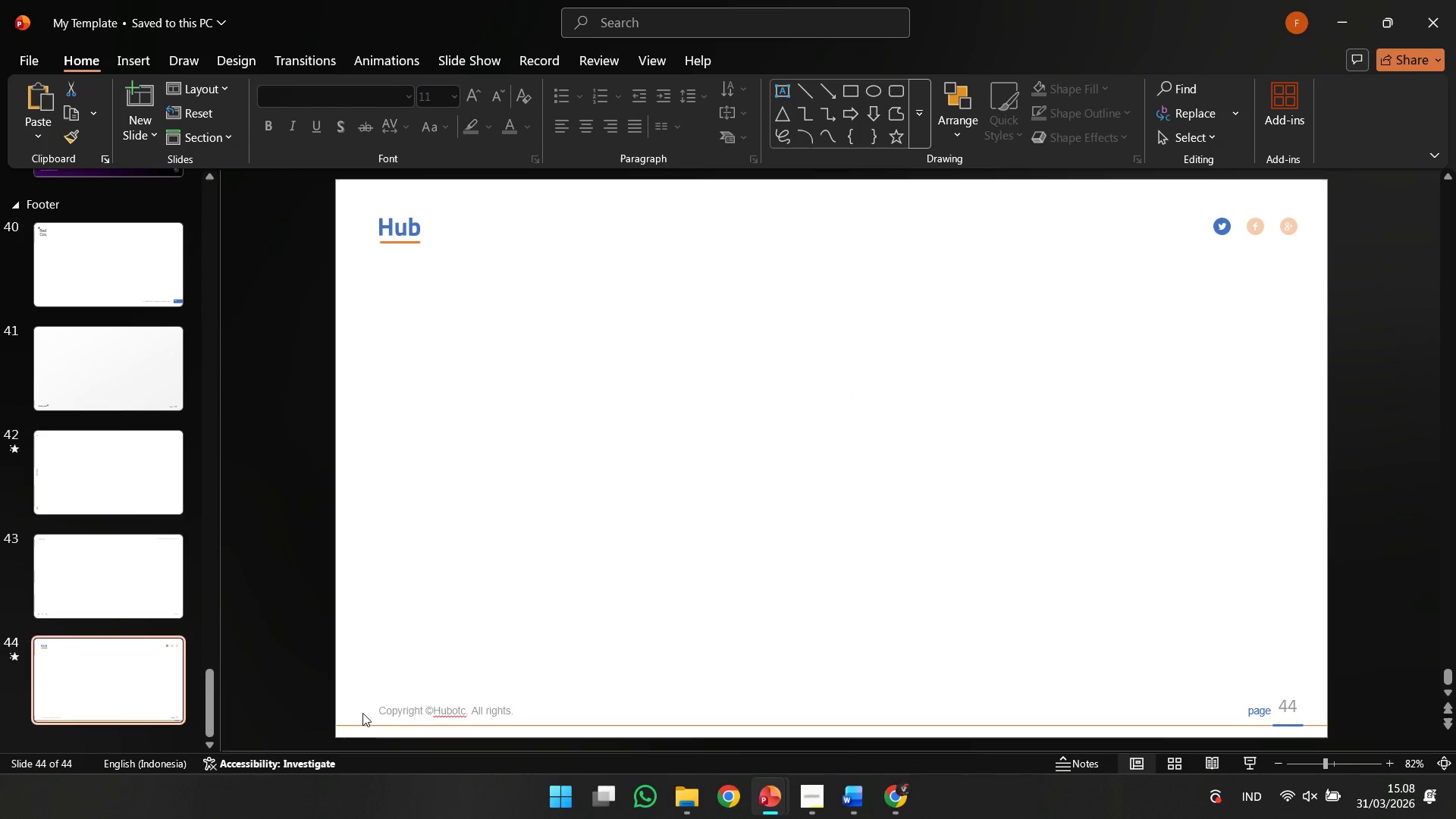 
key(Control+V)
 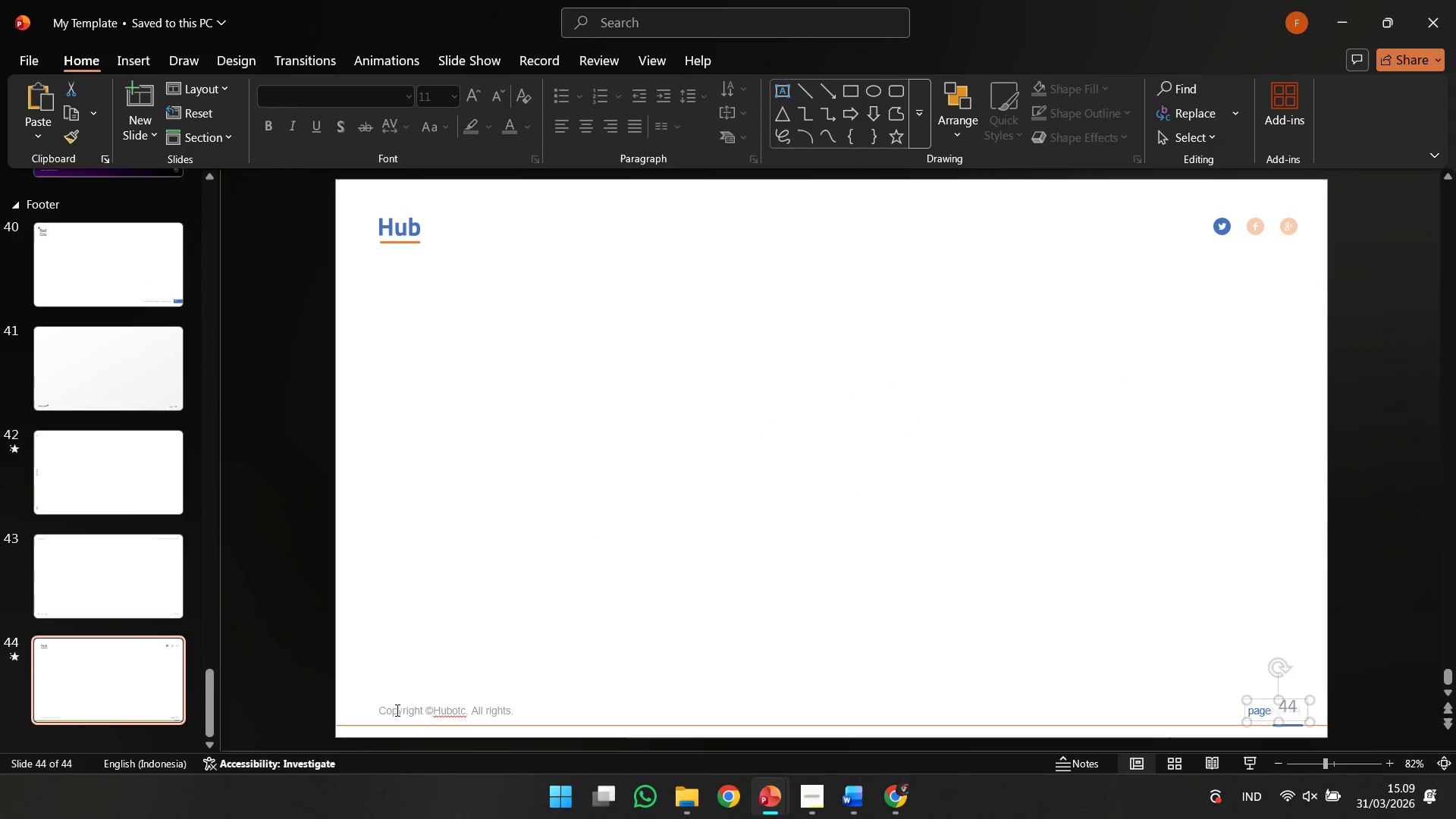 
hold_key(key=ShiftLeft, duration=0.42)
left_click([417, 711])
 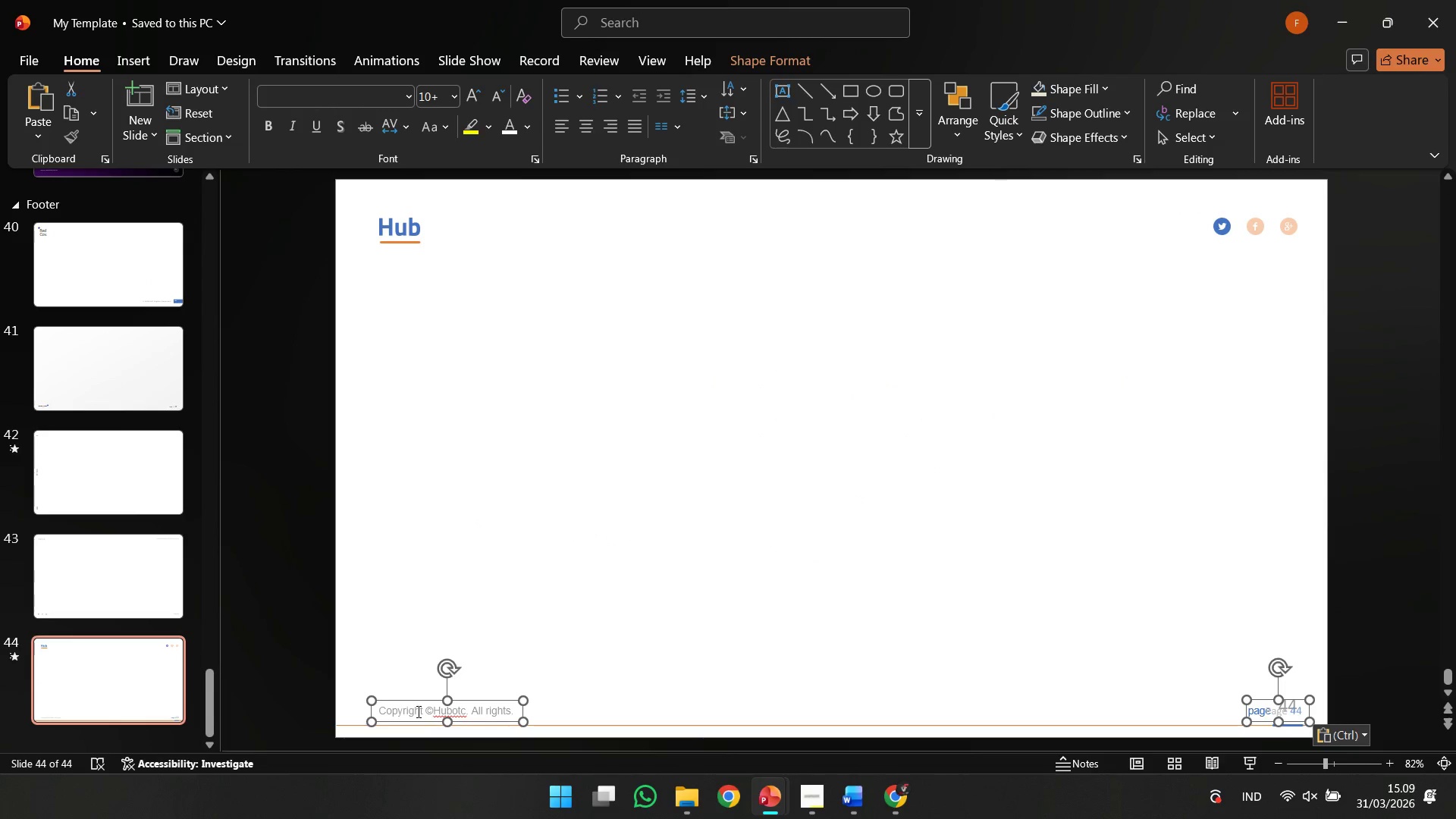 
key(Control+X)
 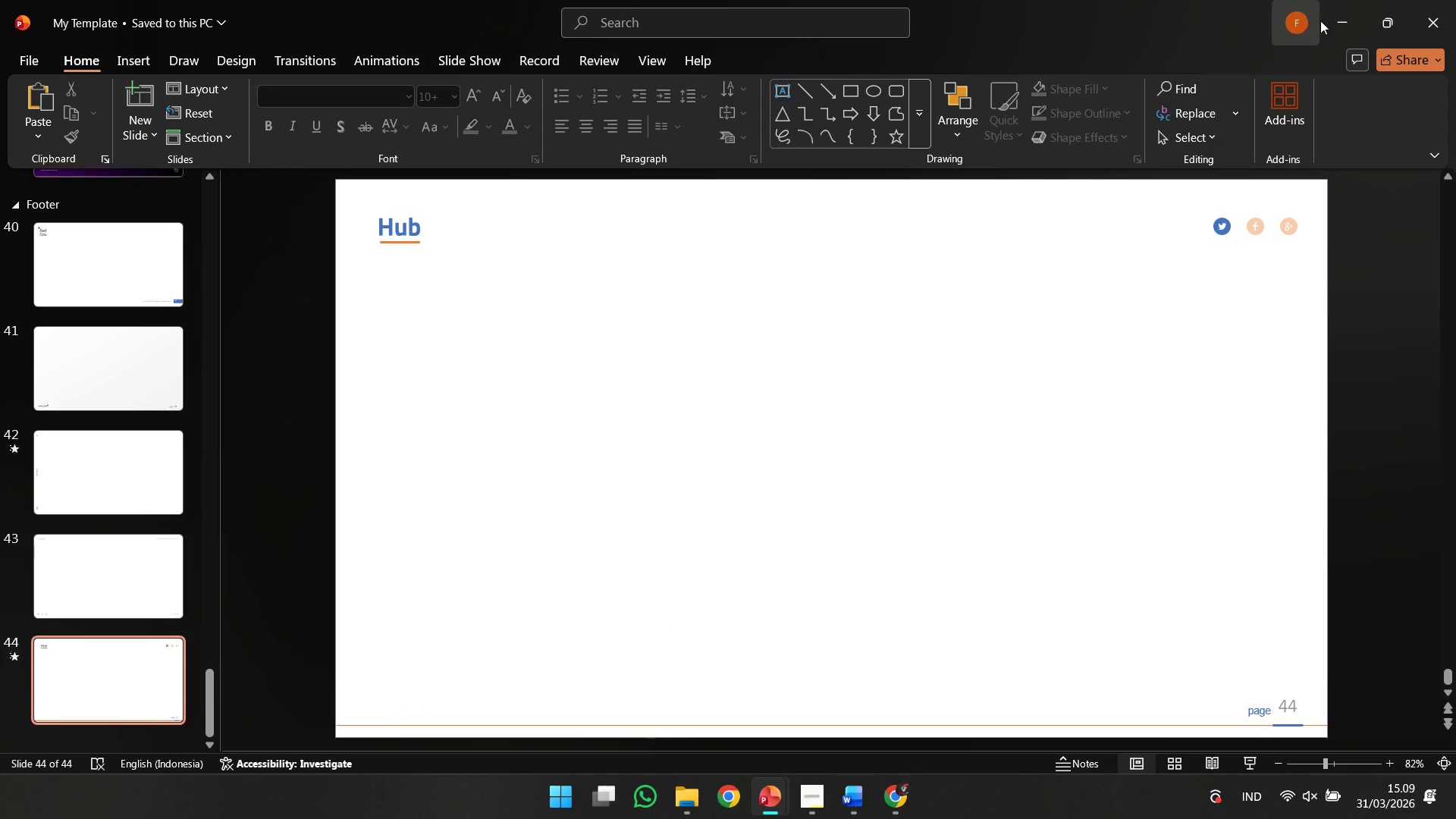 
left_click([1341, 20])
 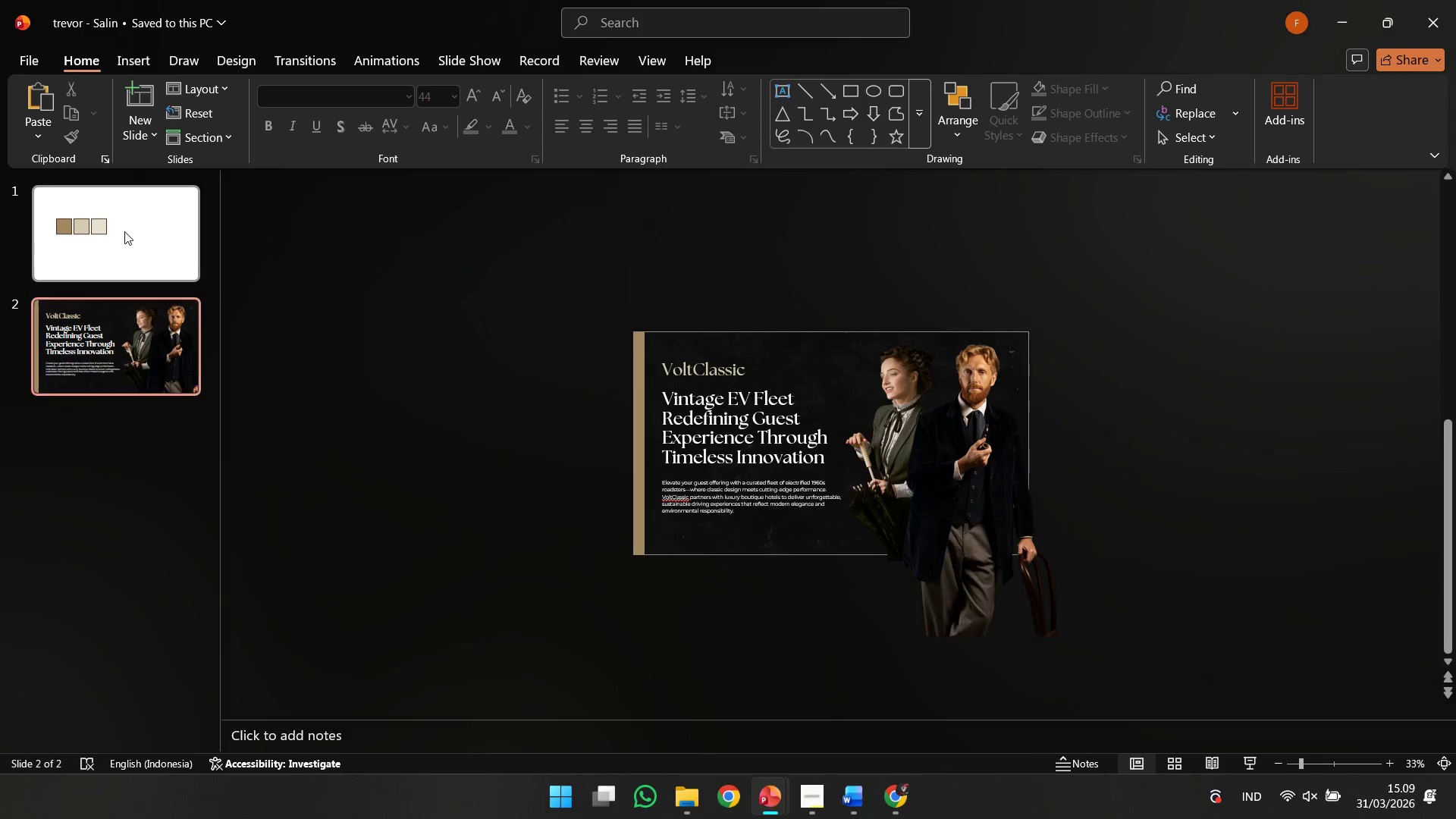 
left_click([124, 230])
 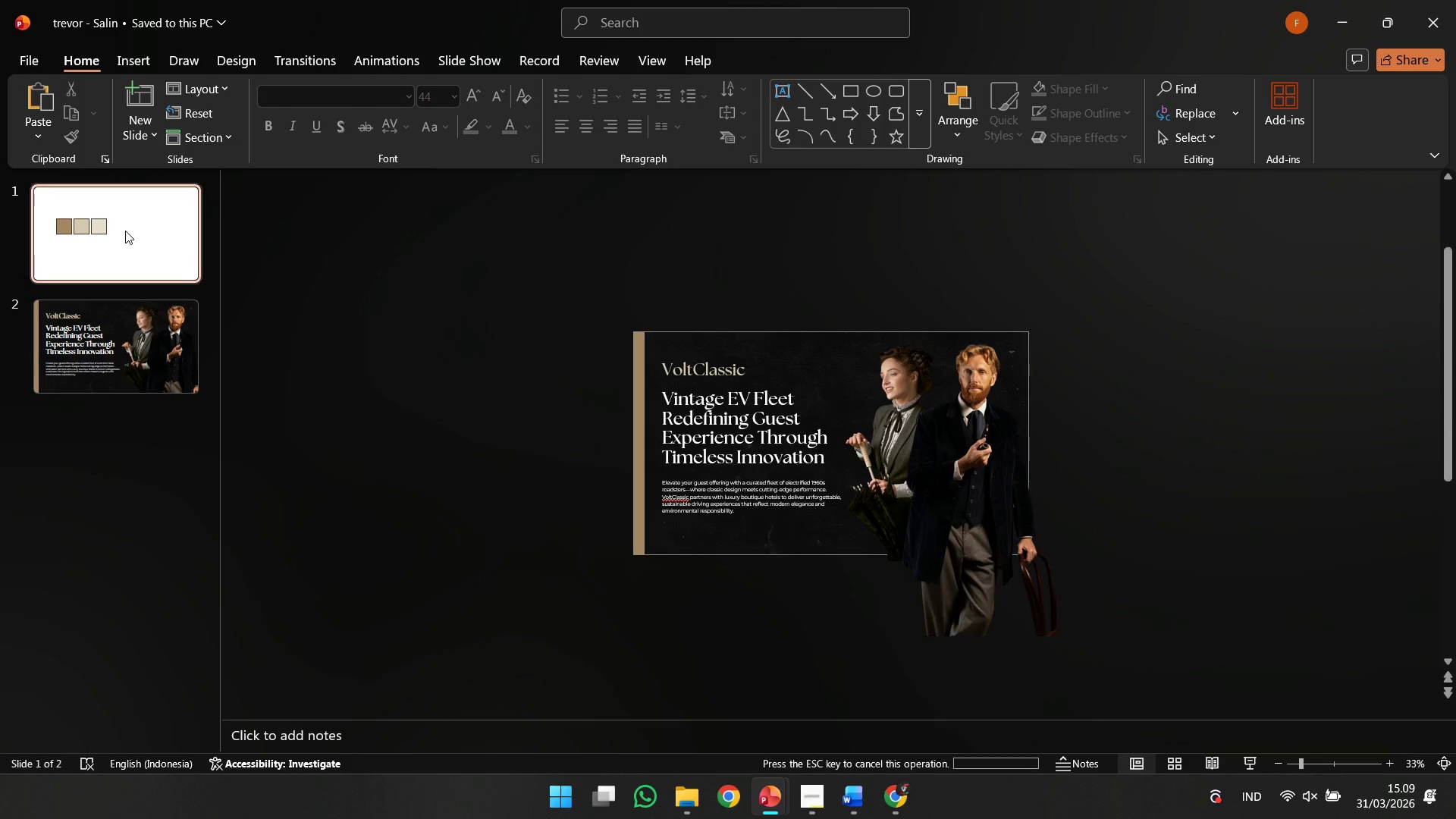 
key(Control+V)
 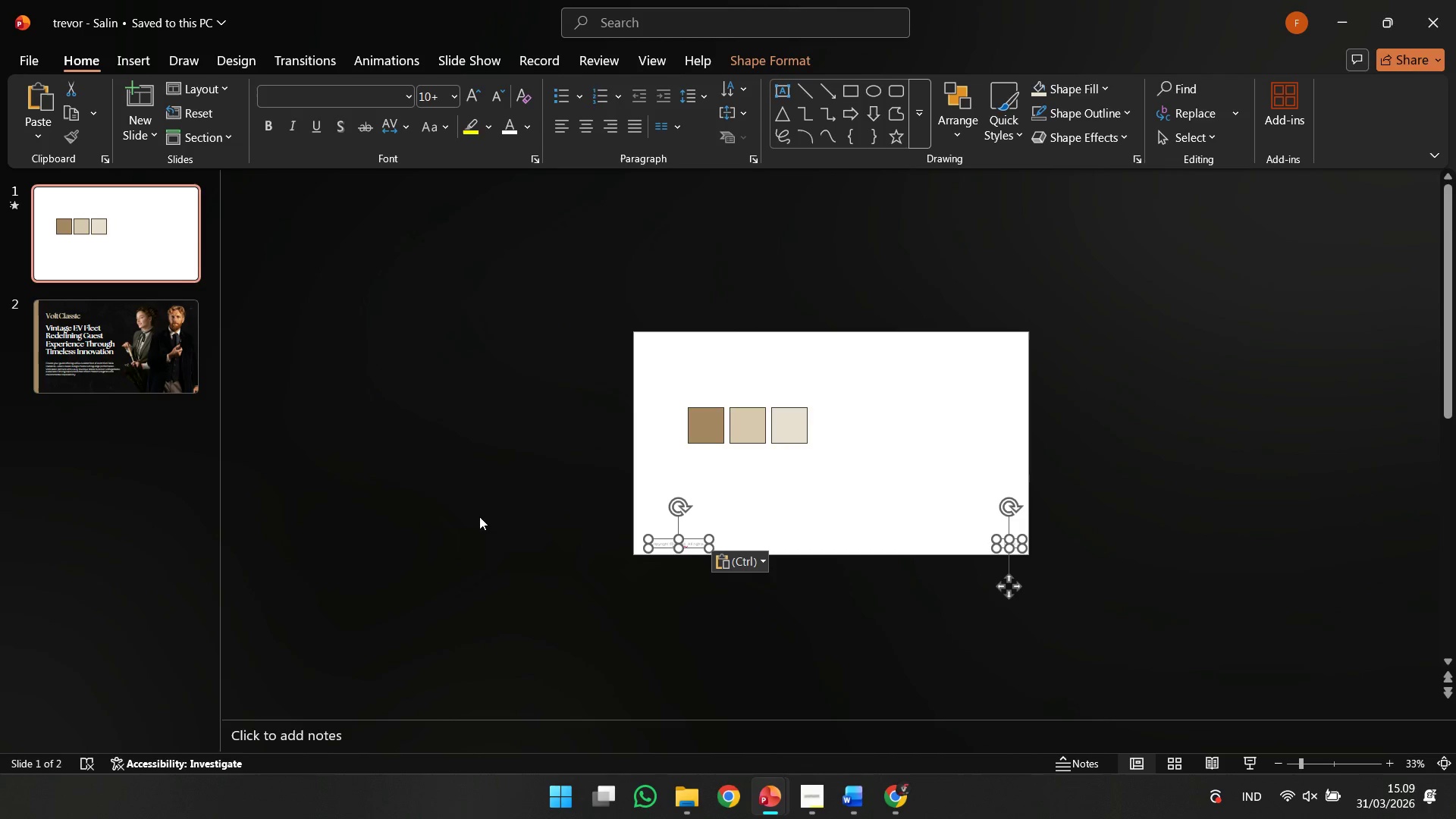 
left_click([480, 519])
 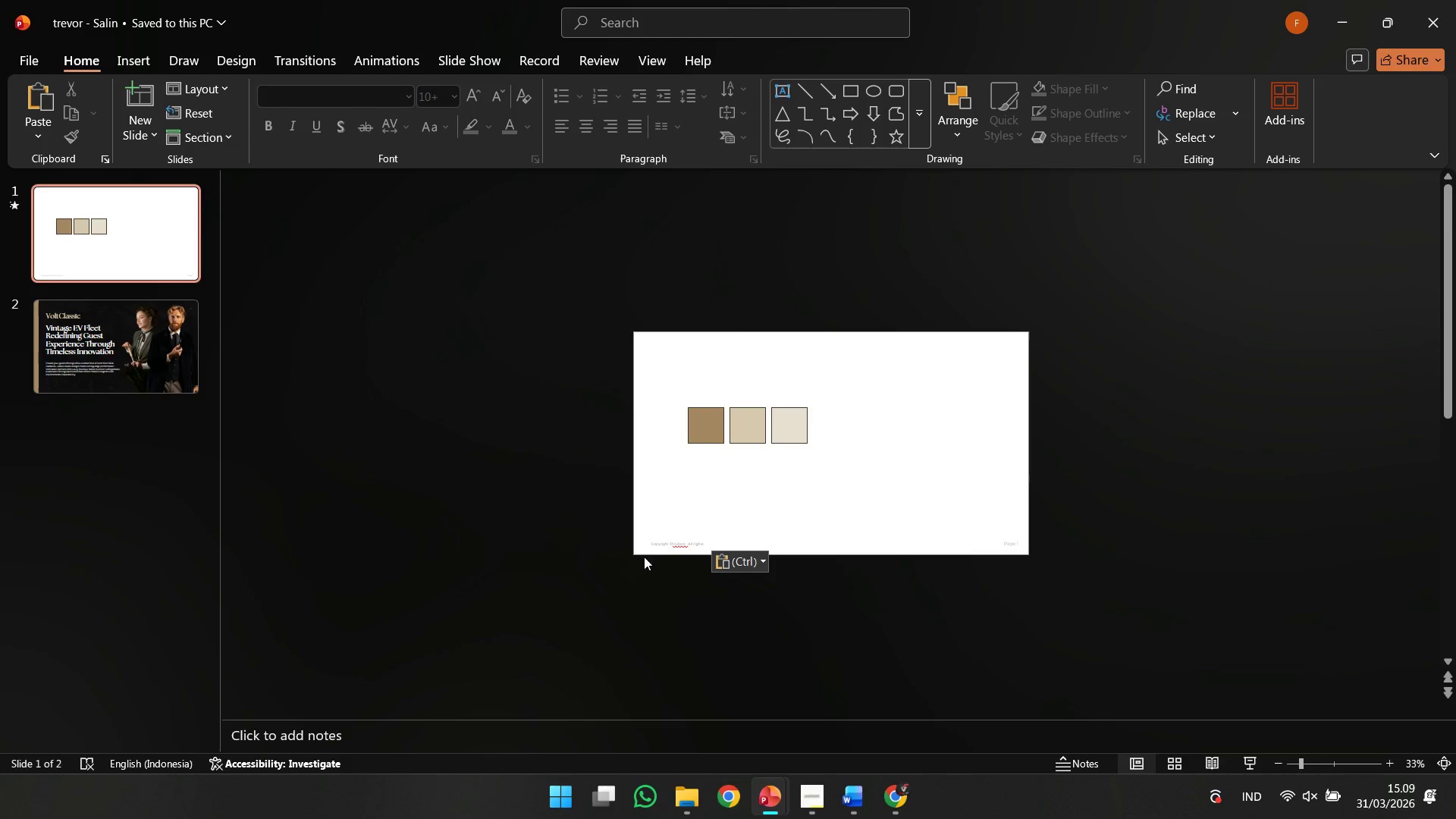 
left_click([658, 551])
 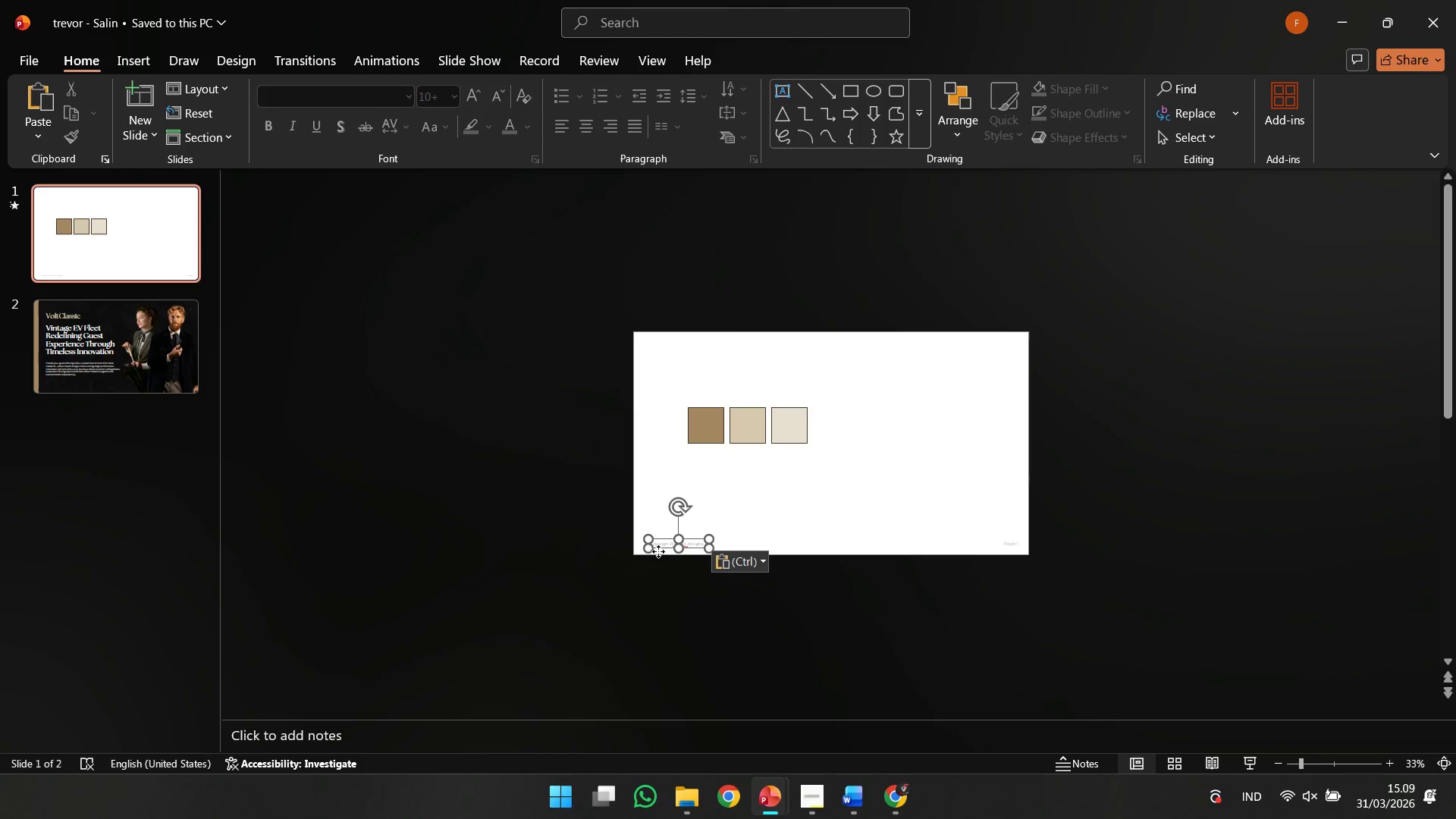 
key(Control+C)
 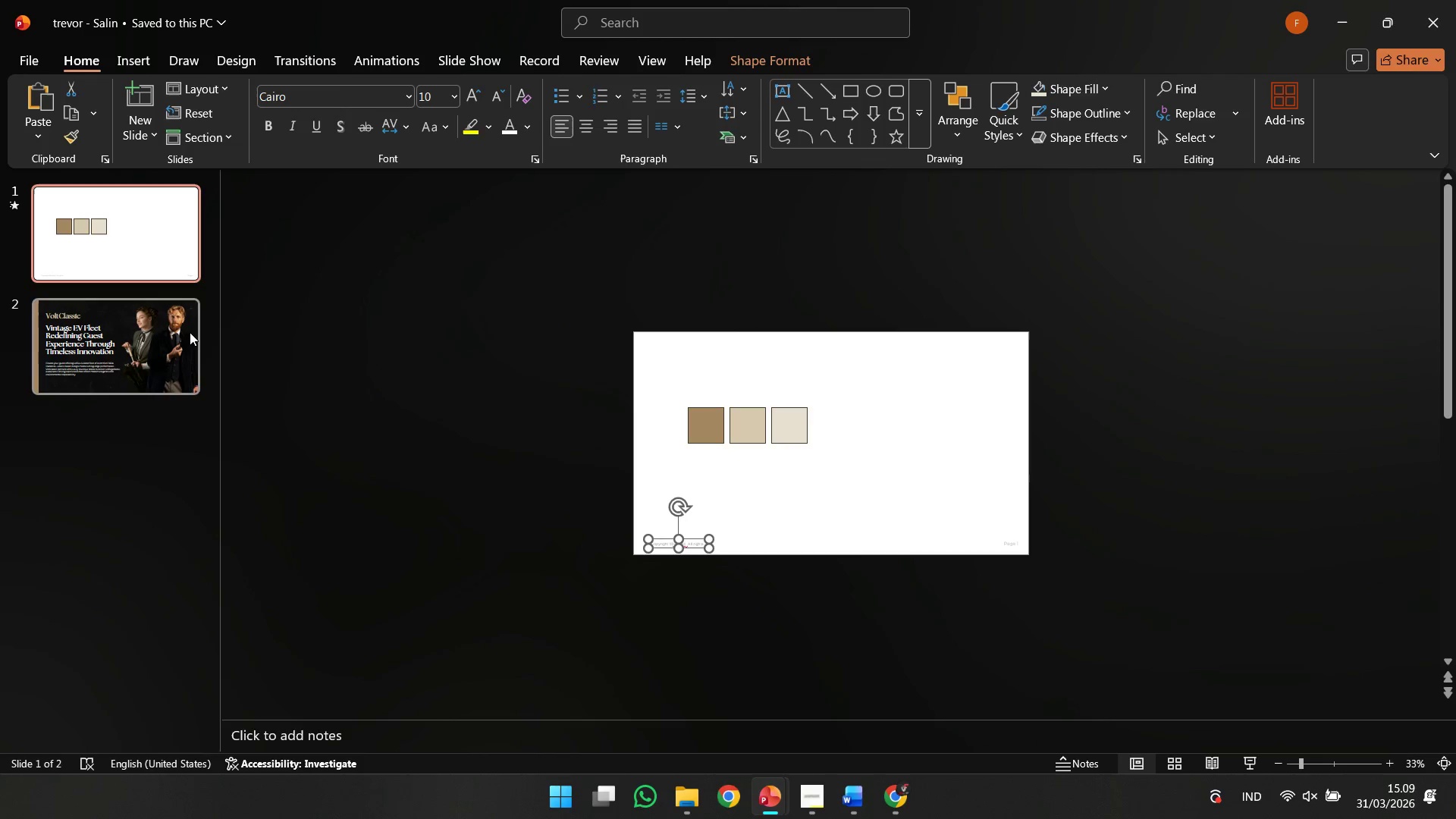 
left_click([187, 334])
 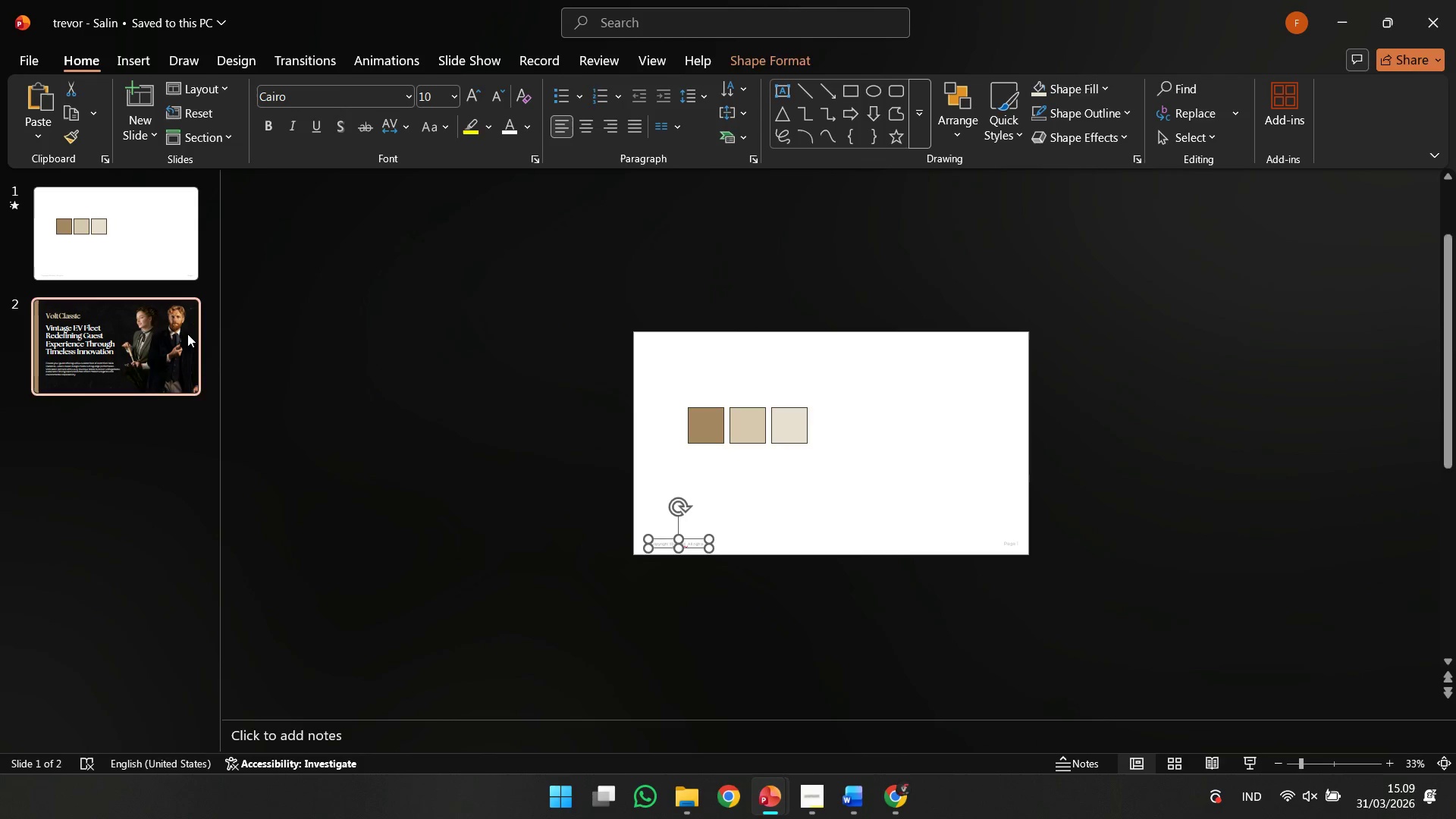 
key(Control+V)
 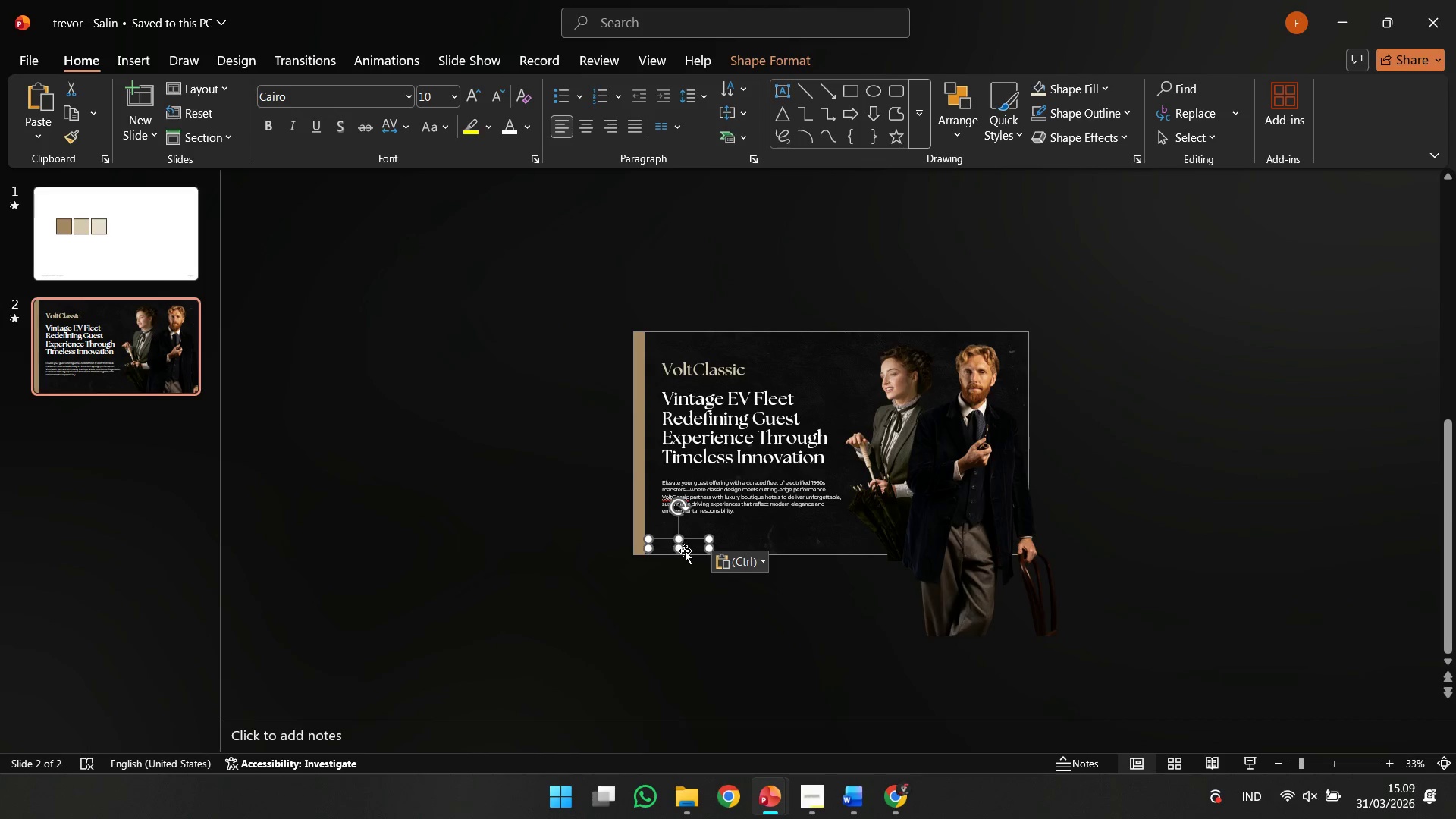 
right_click([689, 551])
 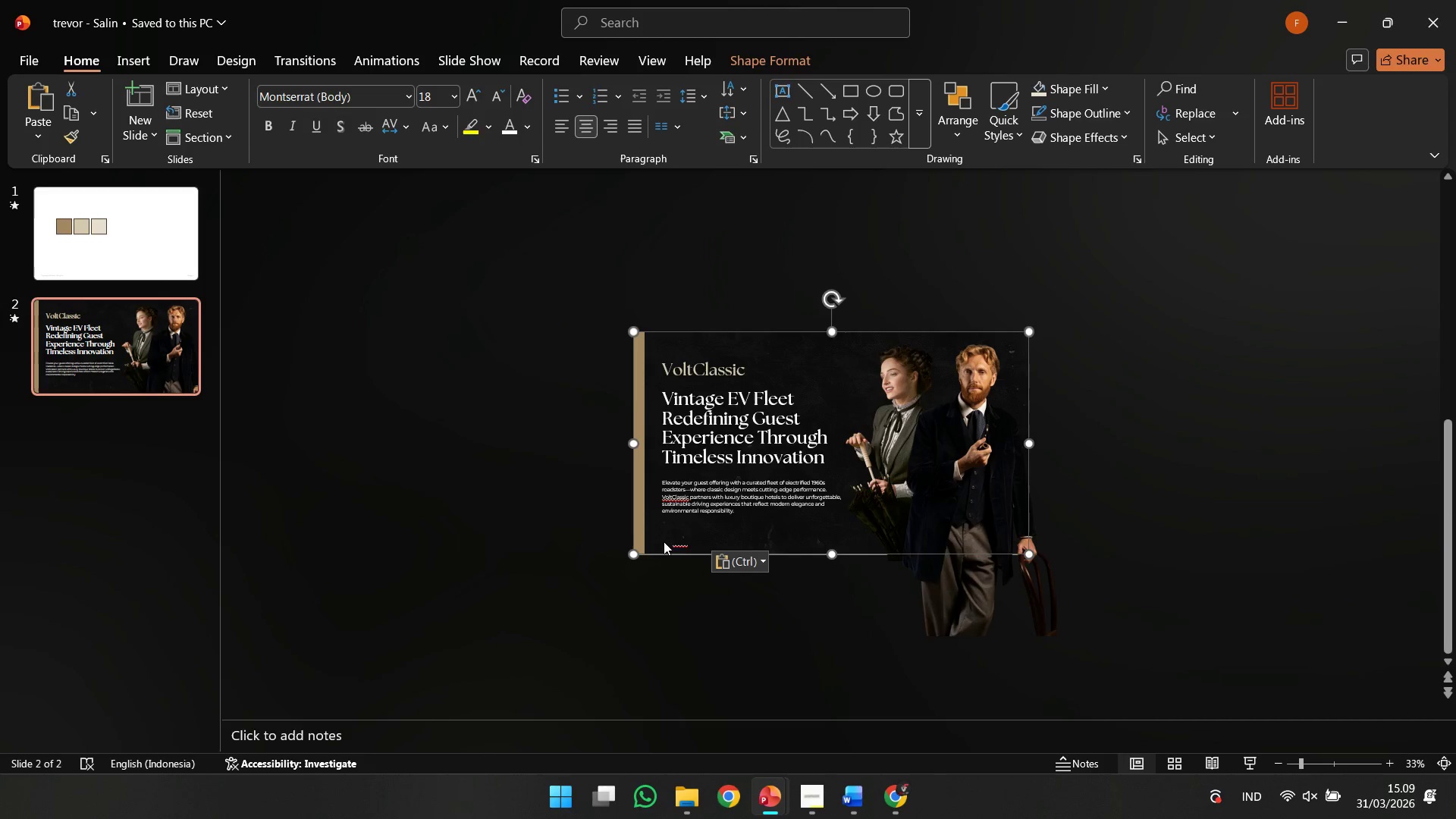 
double_click([664, 541])
 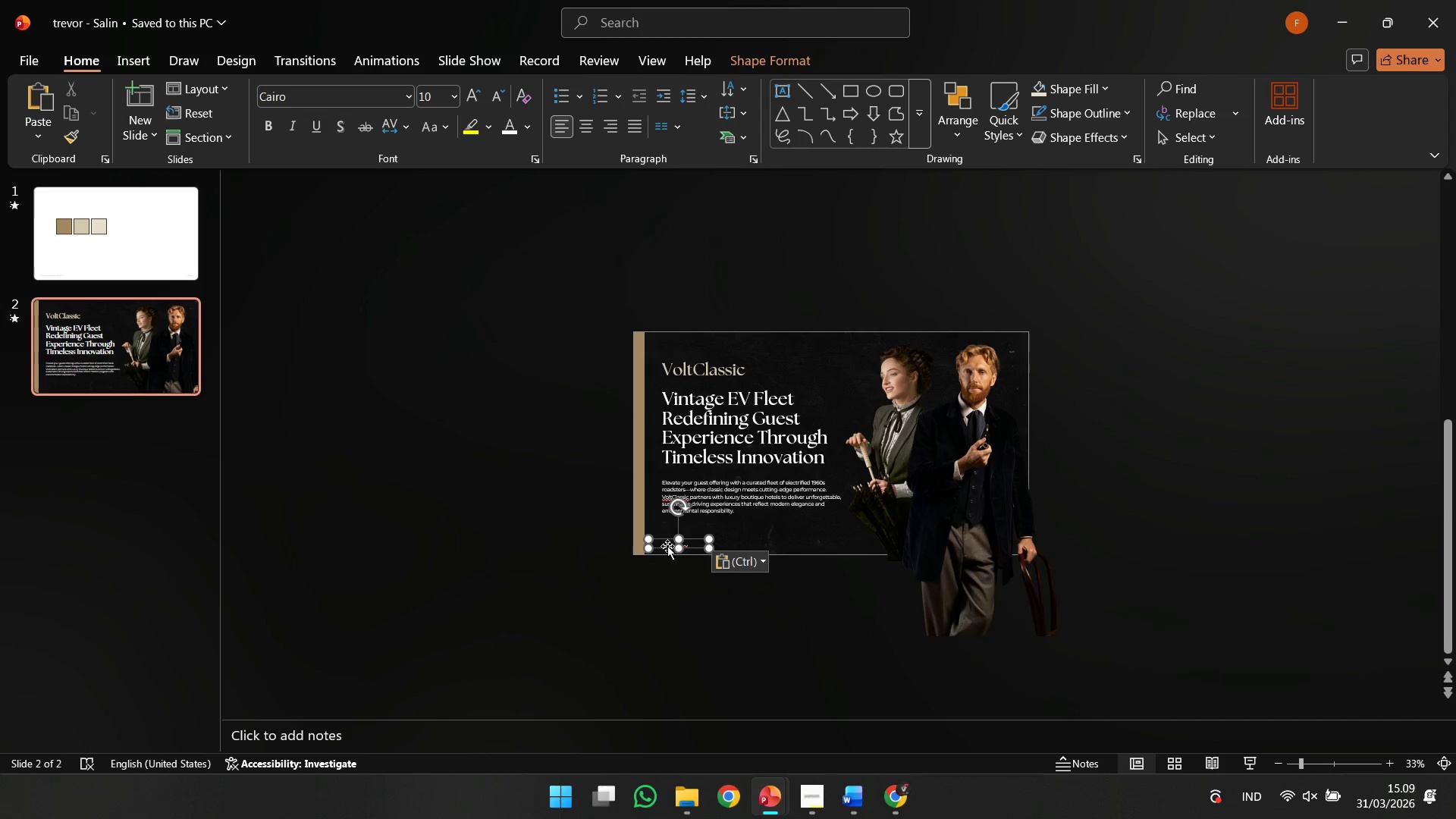 
right_click([667, 546])
 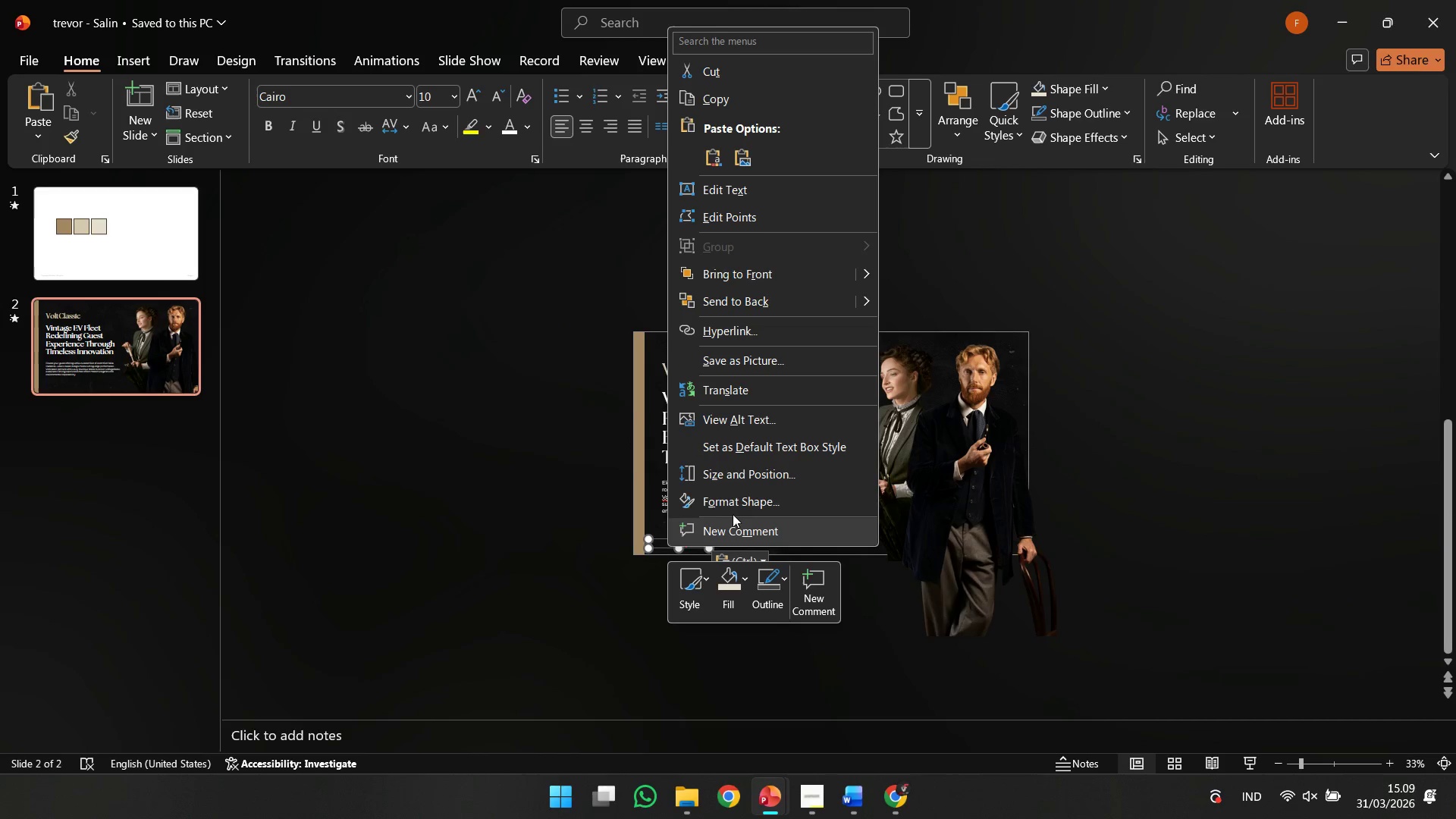 
left_click([734, 512])
 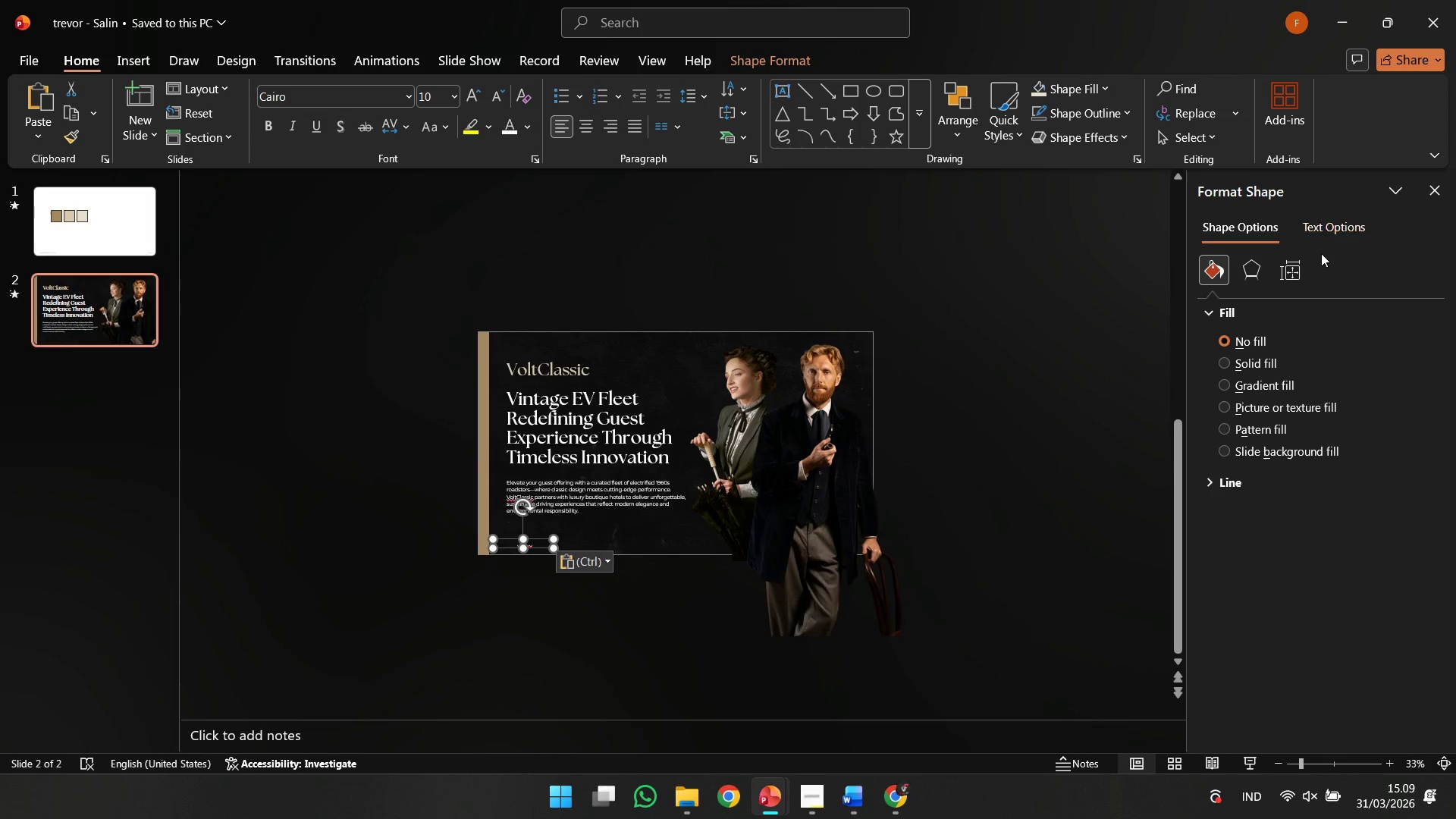 
left_click([1335, 227])
 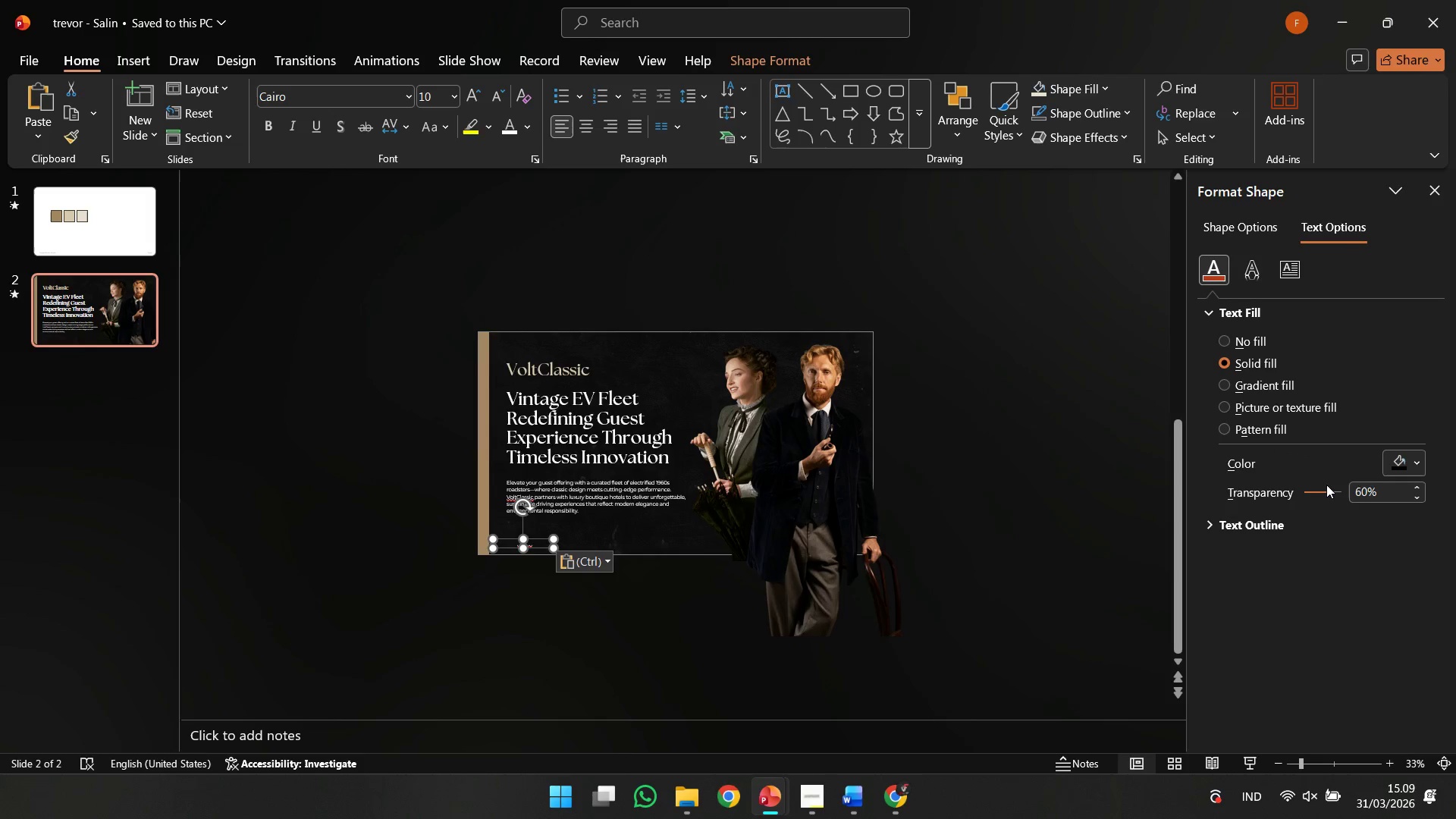 
left_click_drag(start_coordinate=[1326, 485], to_coordinate=[1138, 516])
 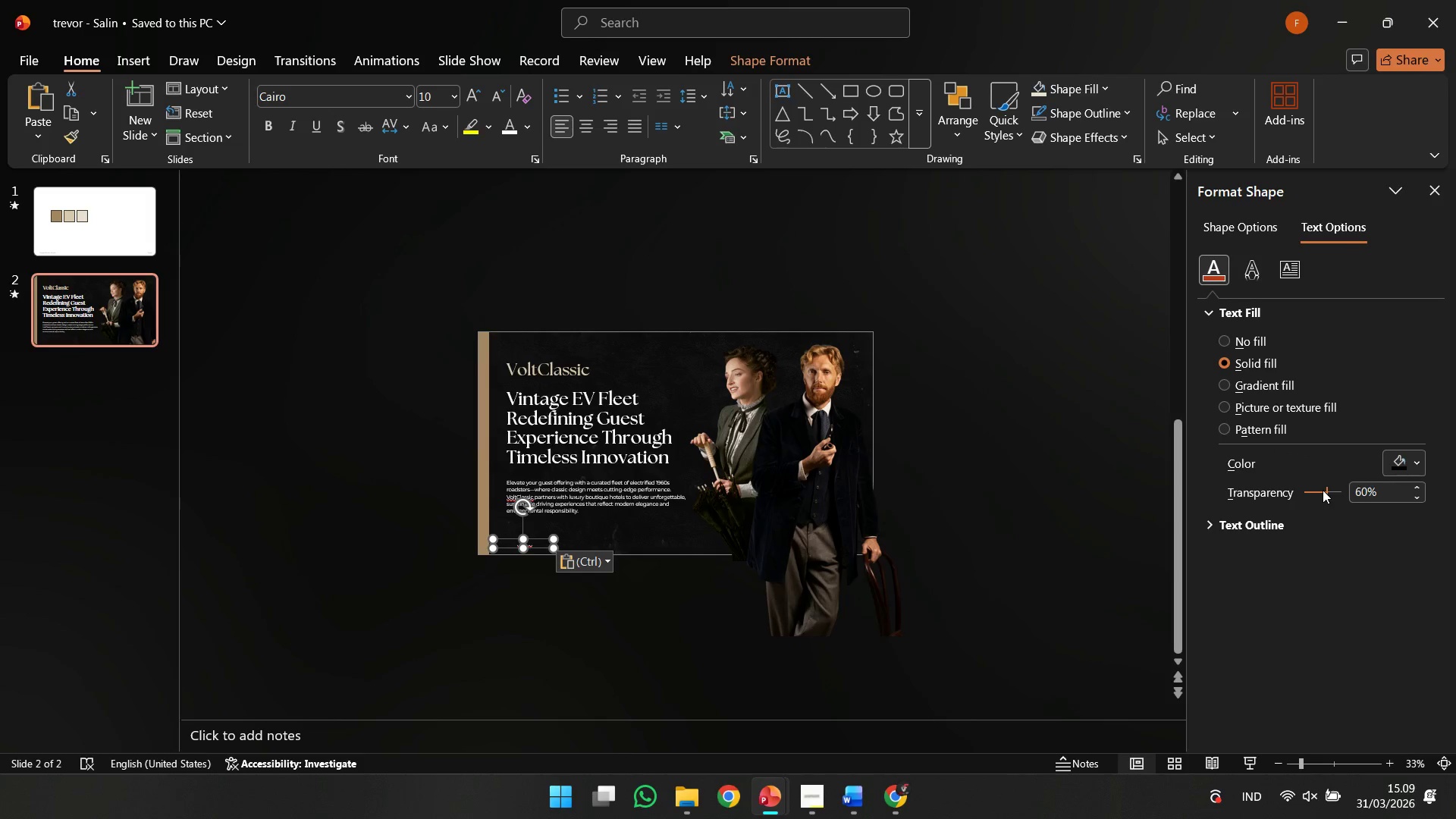 
left_click_drag(start_coordinate=[1326, 492], to_coordinate=[1160, 515])
 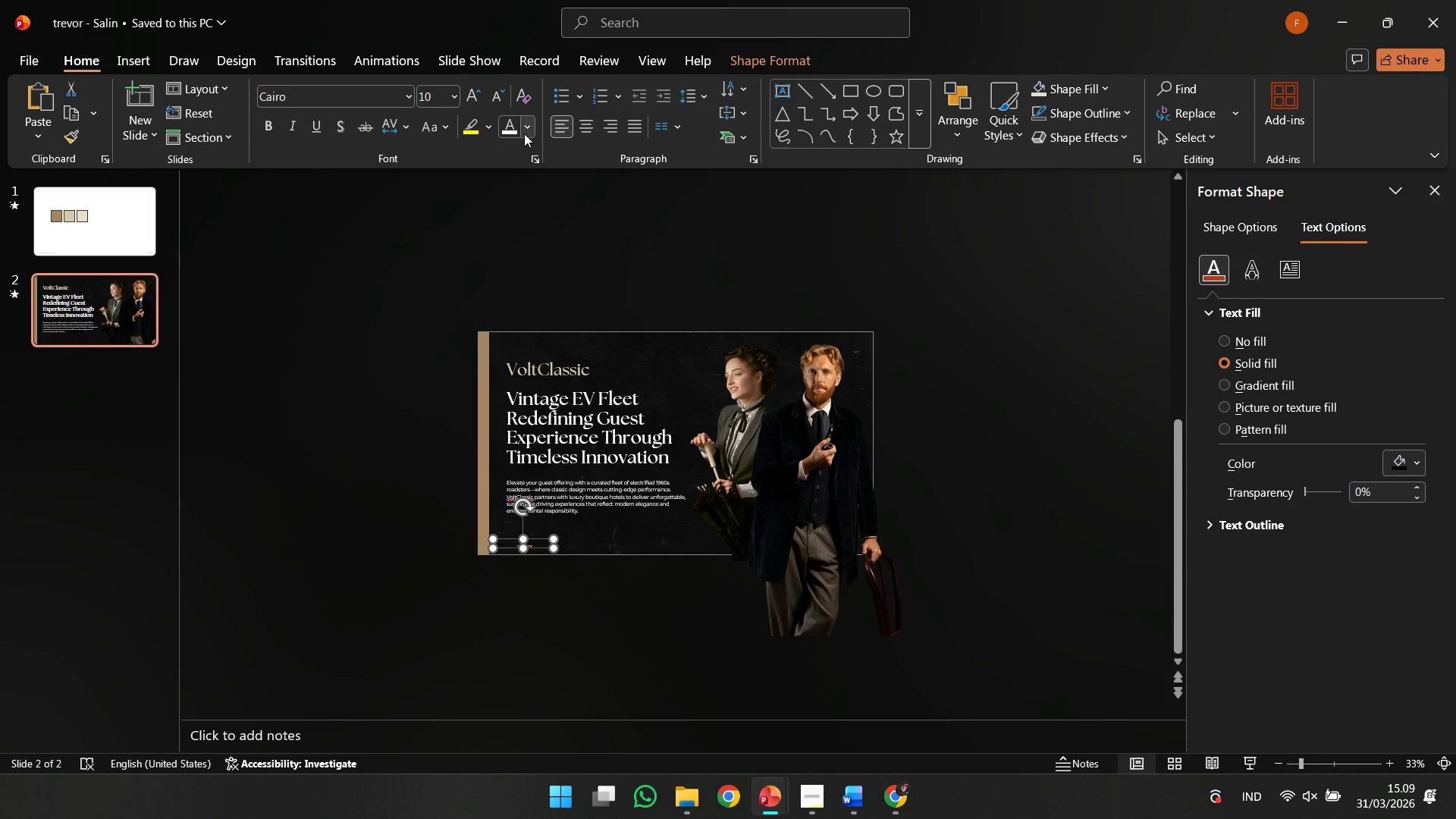 
left_click([517, 131])
 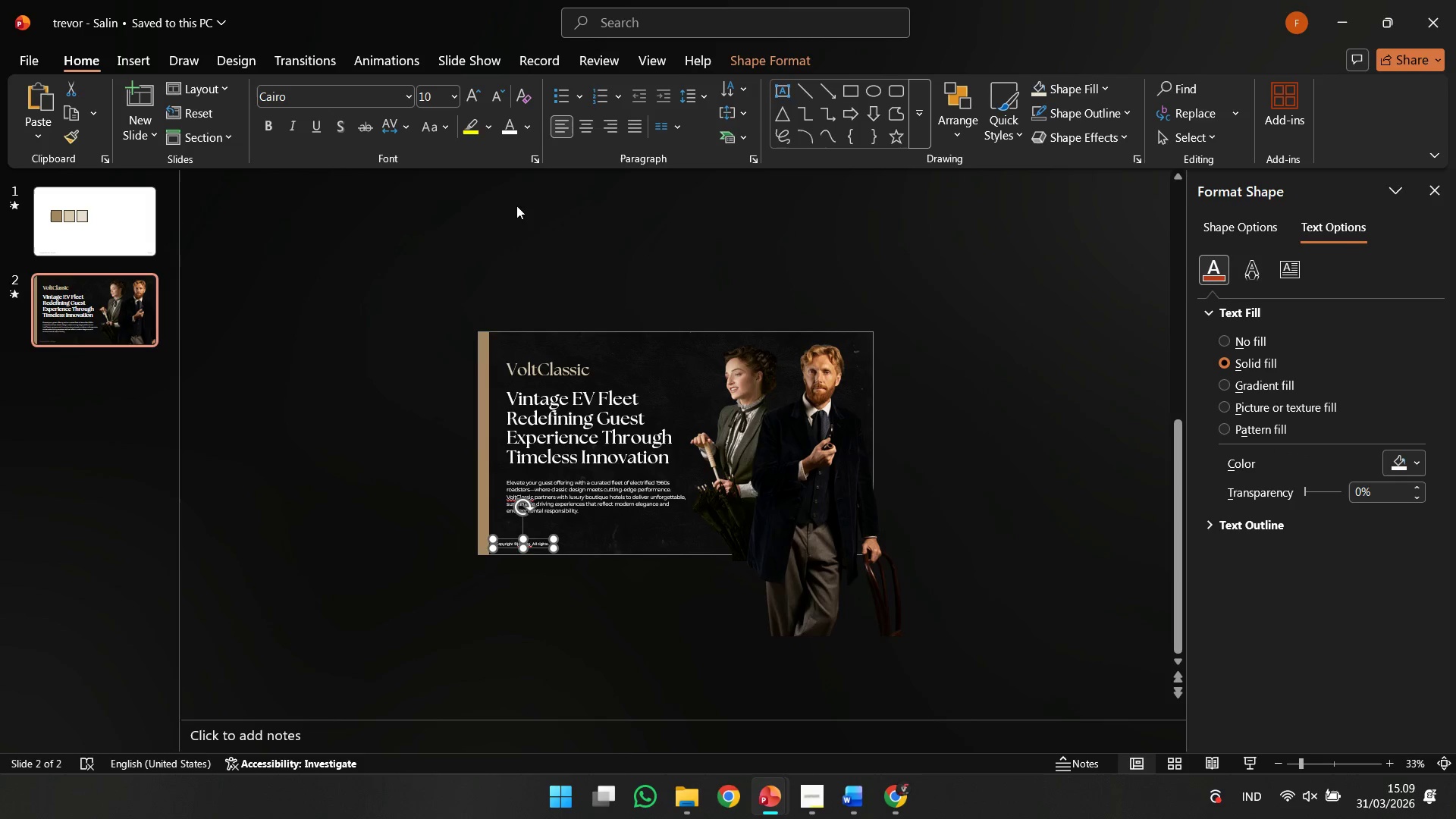 
hold_key(key=ControlLeft, duration=0.55)
scroll: coordinate [509, 557], scroll_direction: up, amount: 5.0
 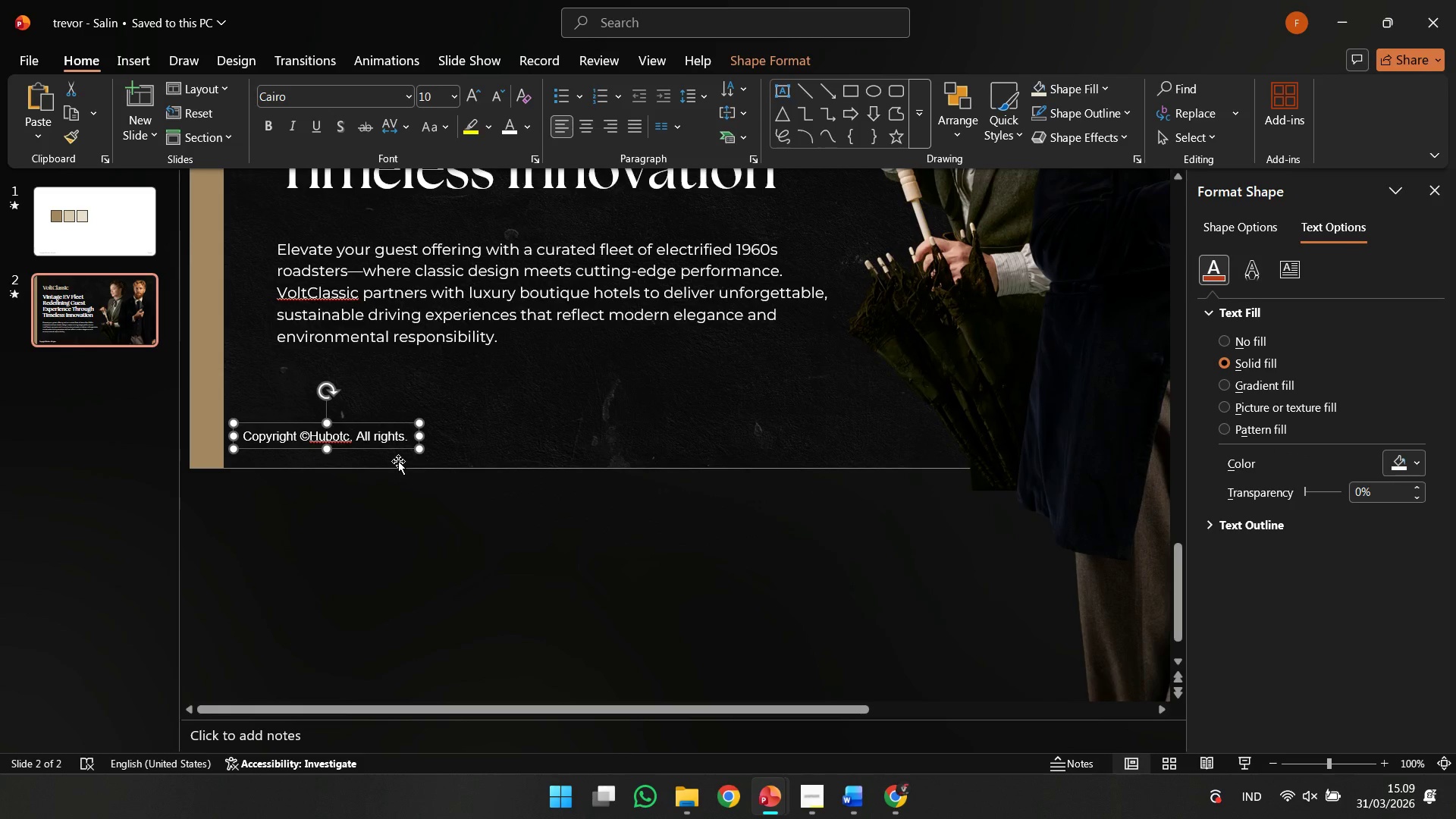 
hold_key(key=ShiftLeft, duration=3.55)
left_click_drag(start_coordinate=[386, 450], to_coordinate=[419, 457])
 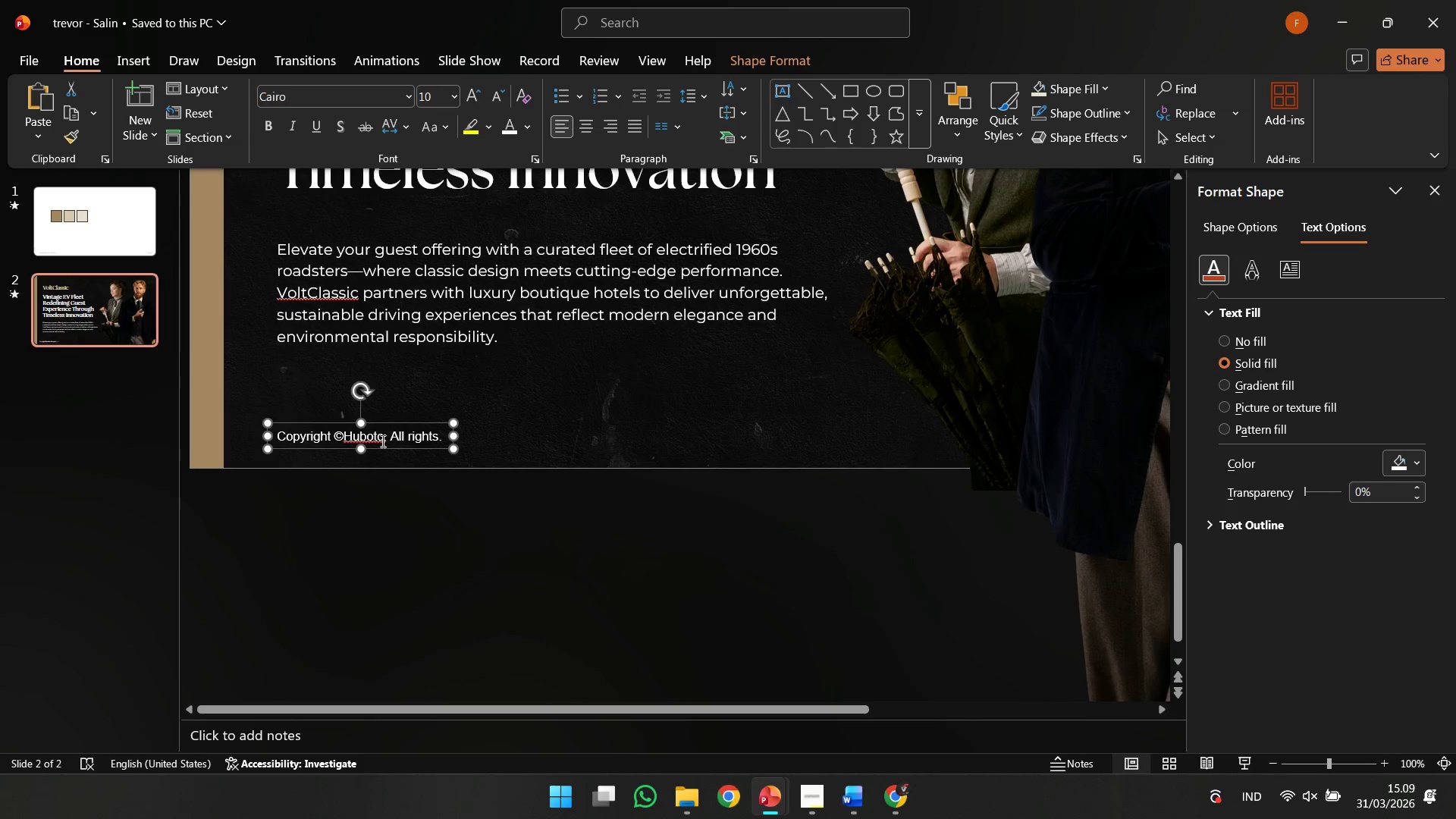 
left_click_drag(start_coordinate=[381, 441], to_coordinate=[347, 441])
 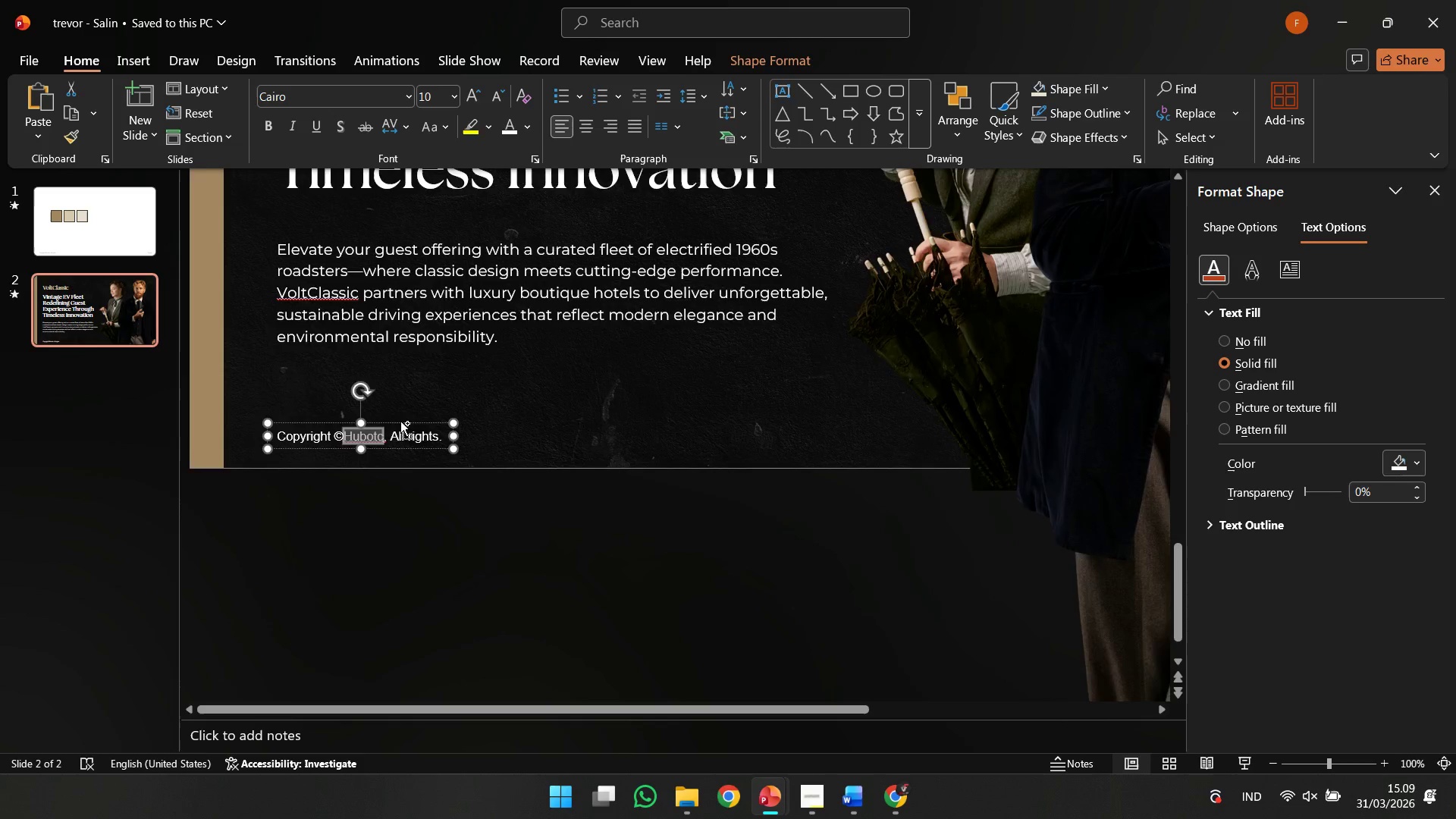 
hold_key(key=ControlLeft, duration=0.62)
scroll: coordinate [413, 421], scroll_direction: down, amount: 4.0
 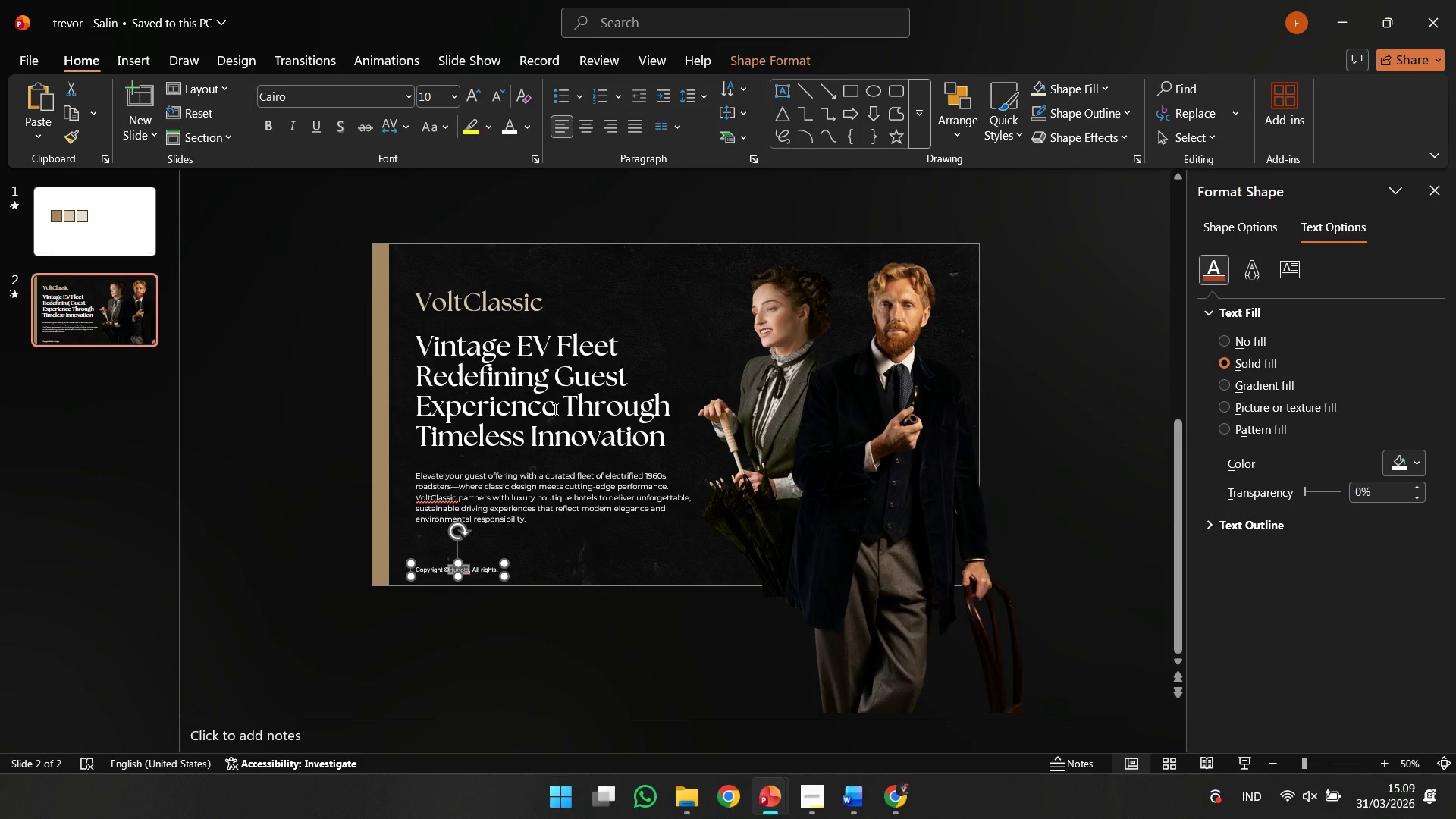 
type(VoltClassi)
 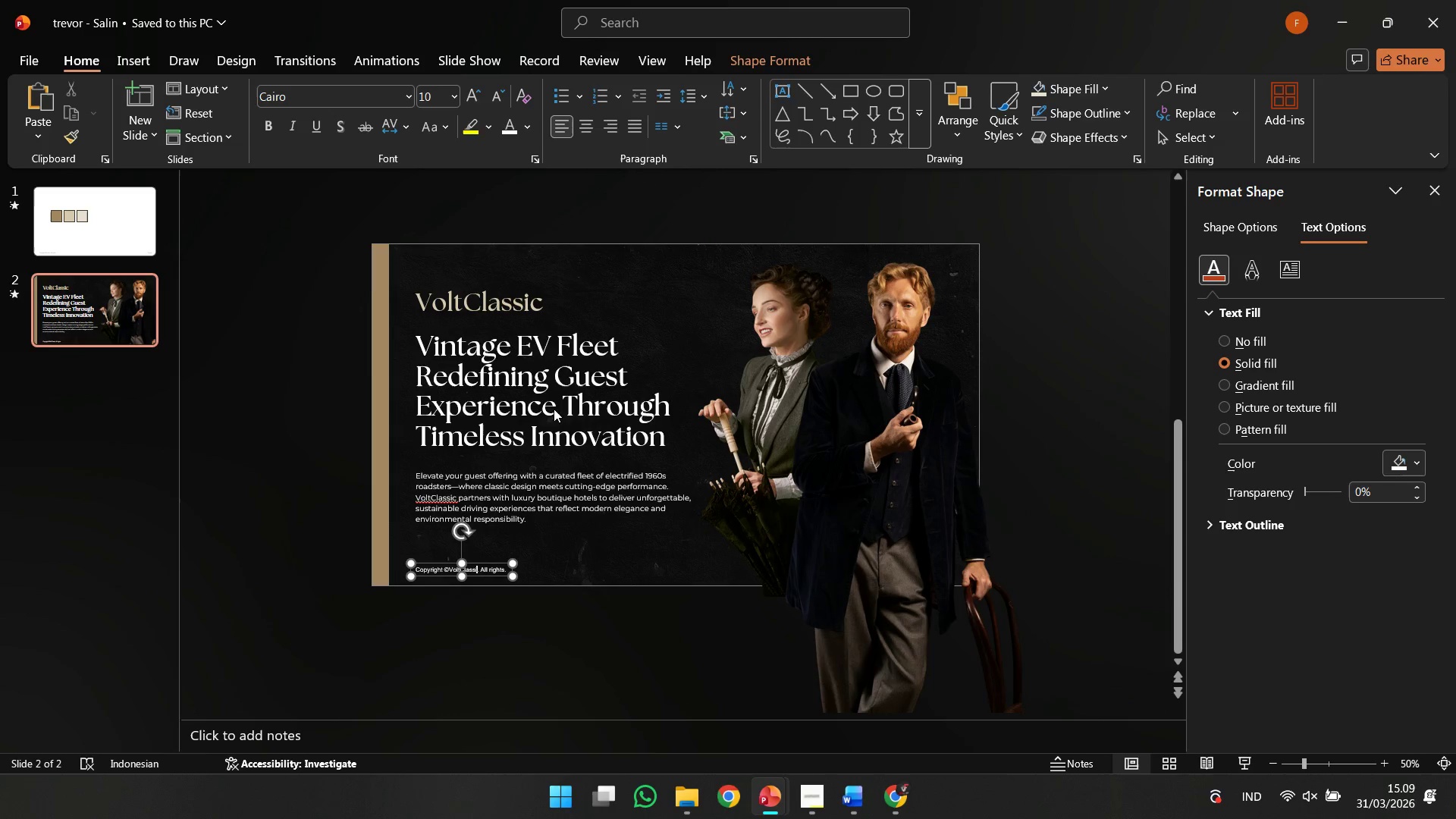 
key(C)
 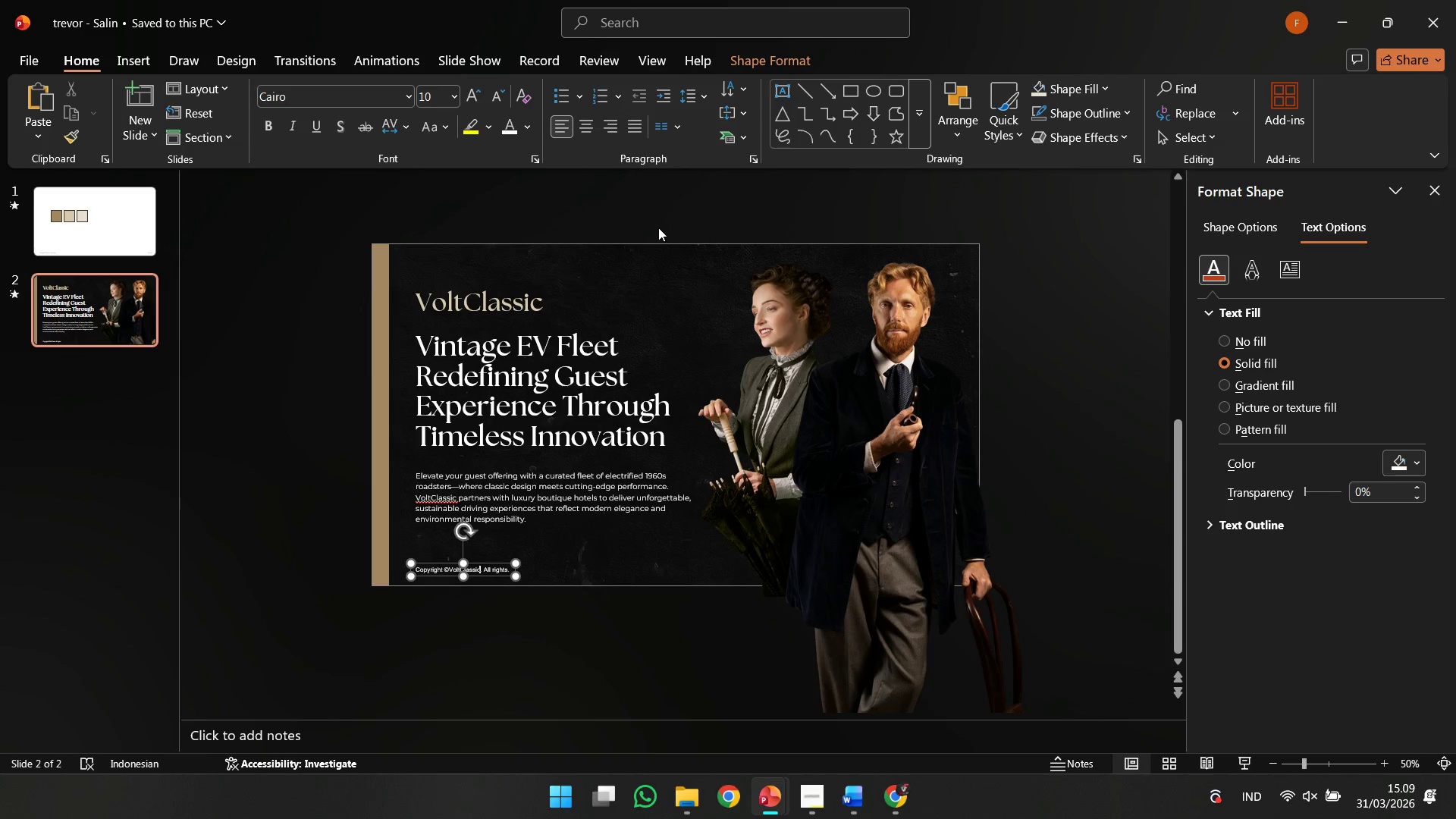 
hold_key(key=ControlLeft, duration=0.47)
 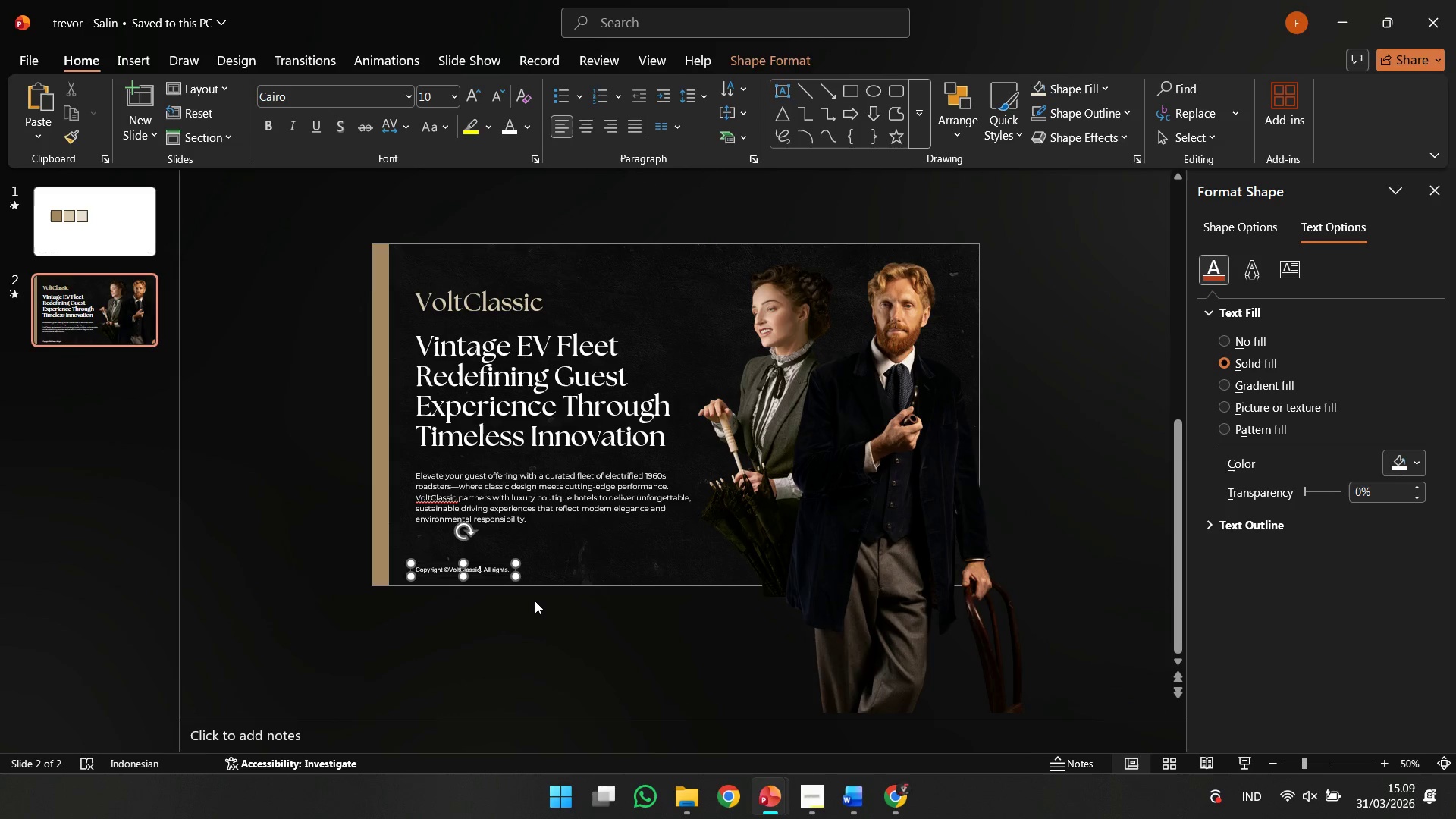 
left_click([535, 601])
 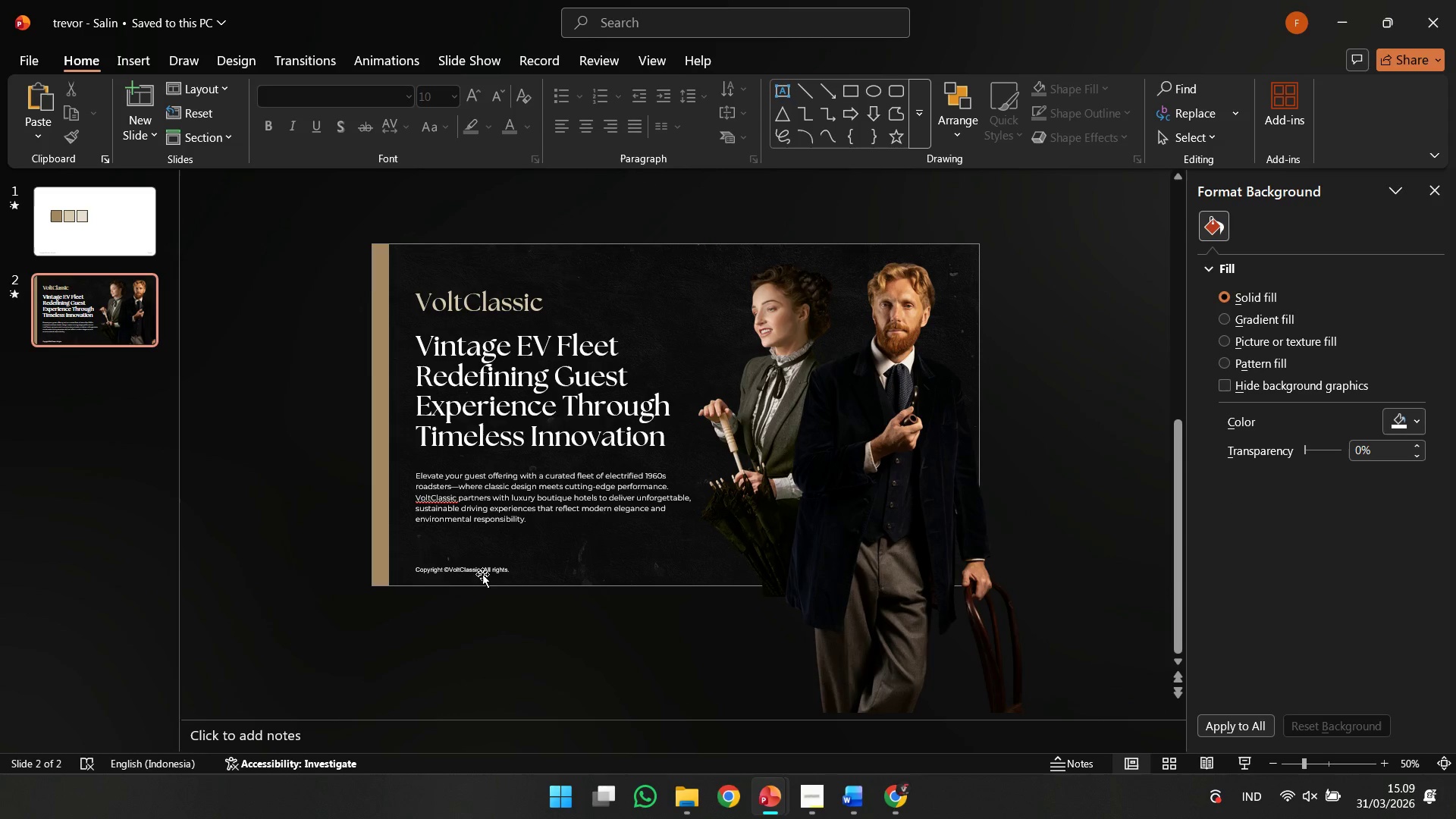 
left_click([482, 578])
 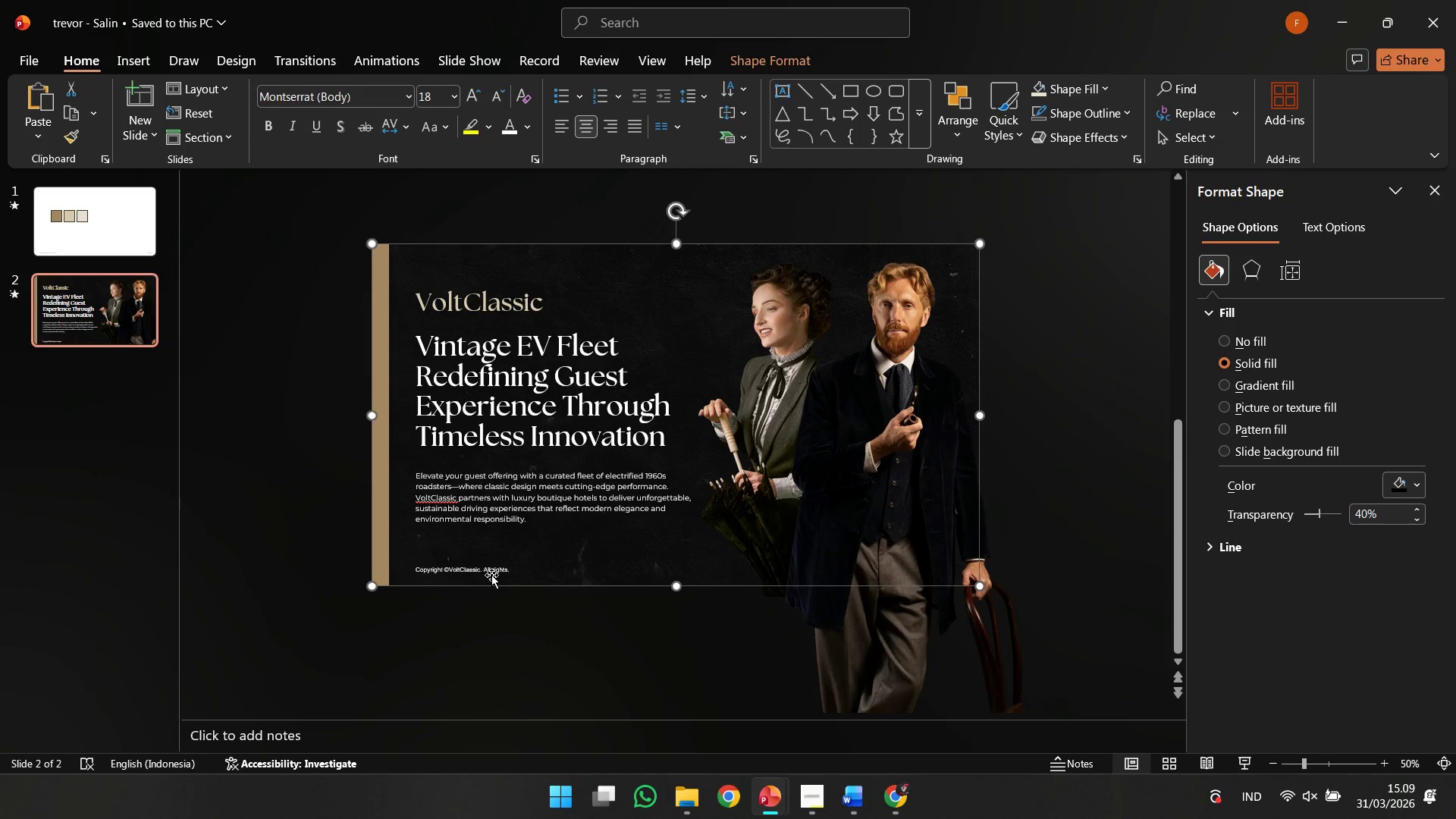 
double_click([492, 574])
 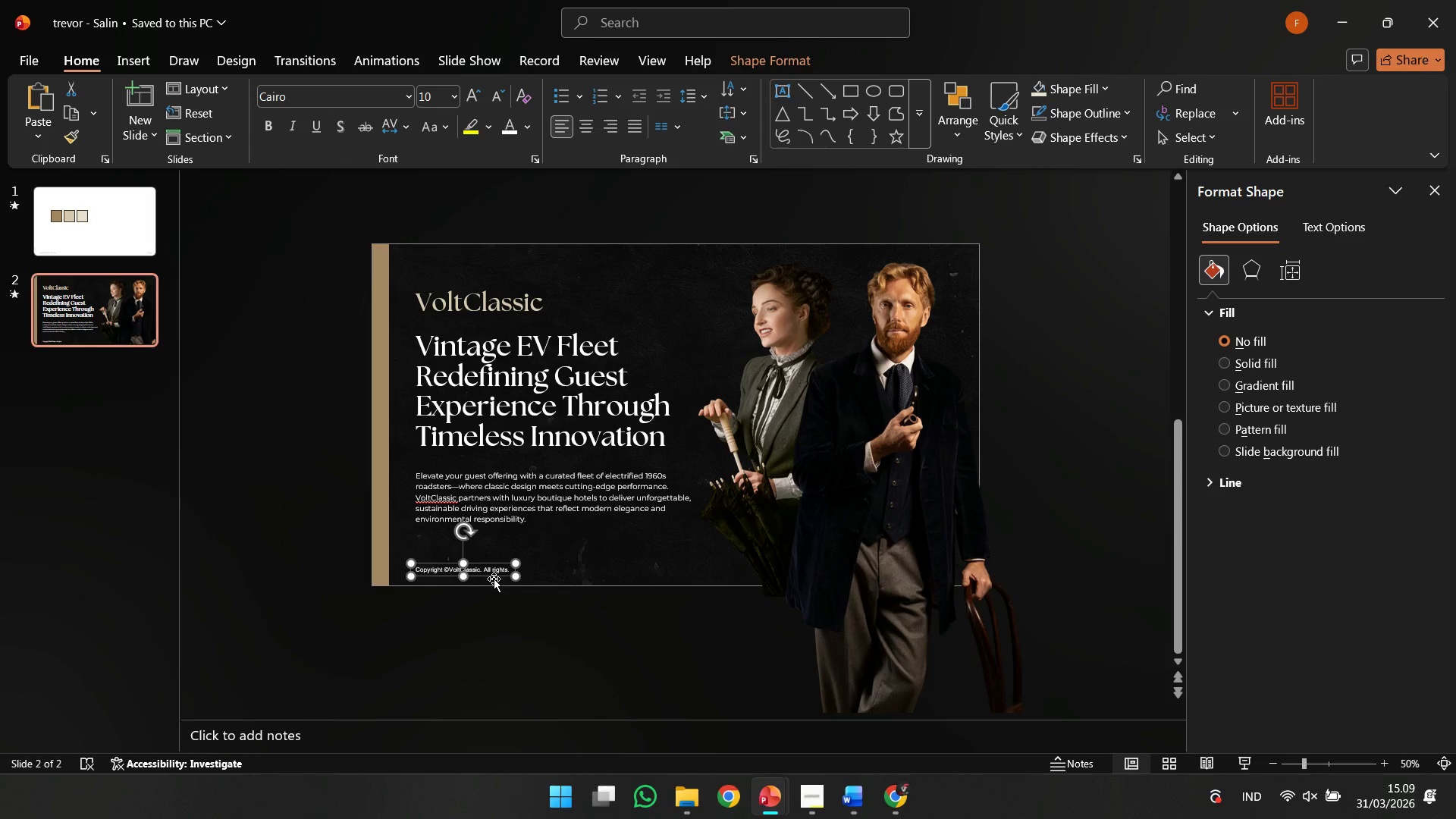 
key(ArrowUp)
 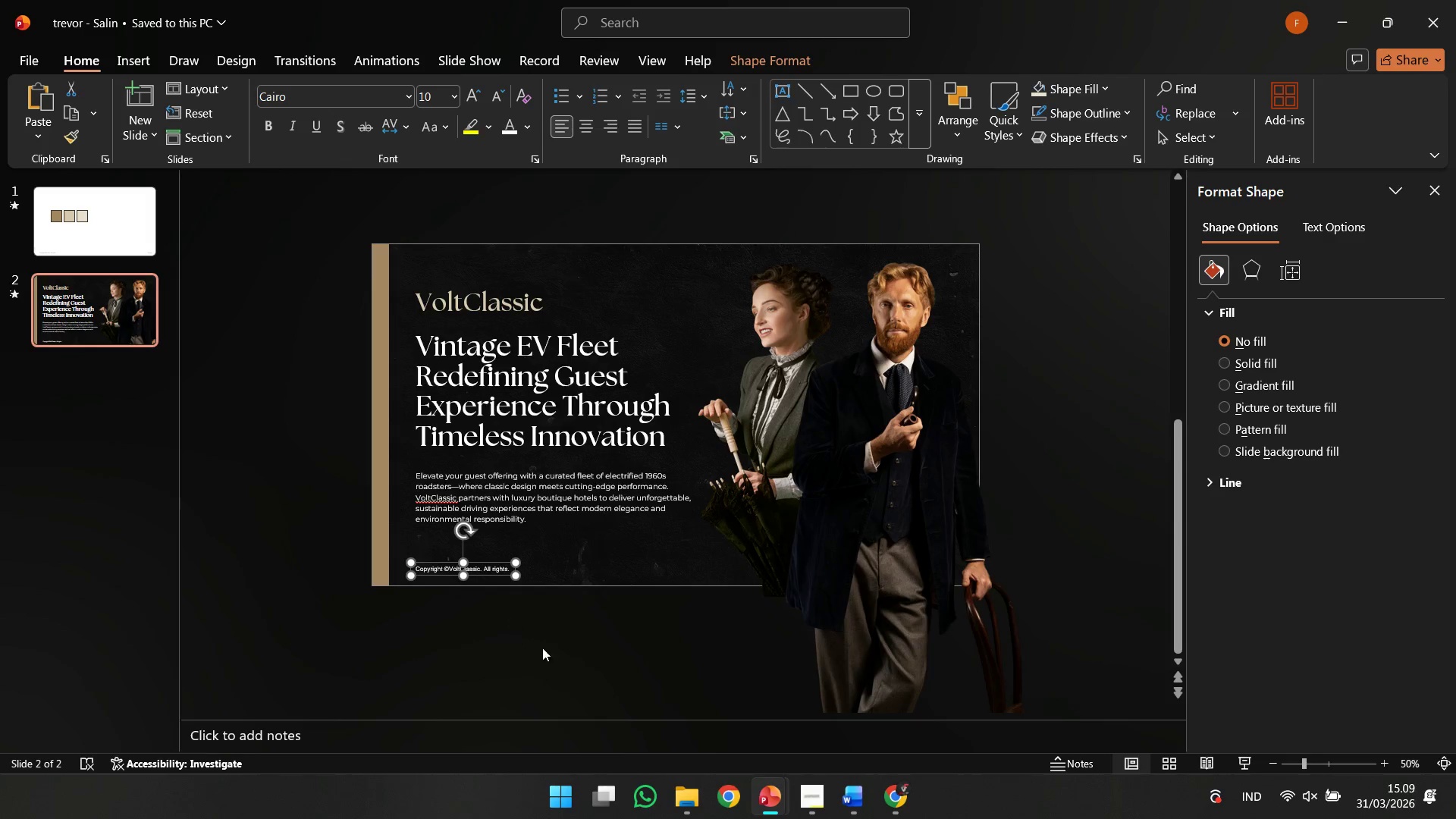 
key(ArrowUp)
 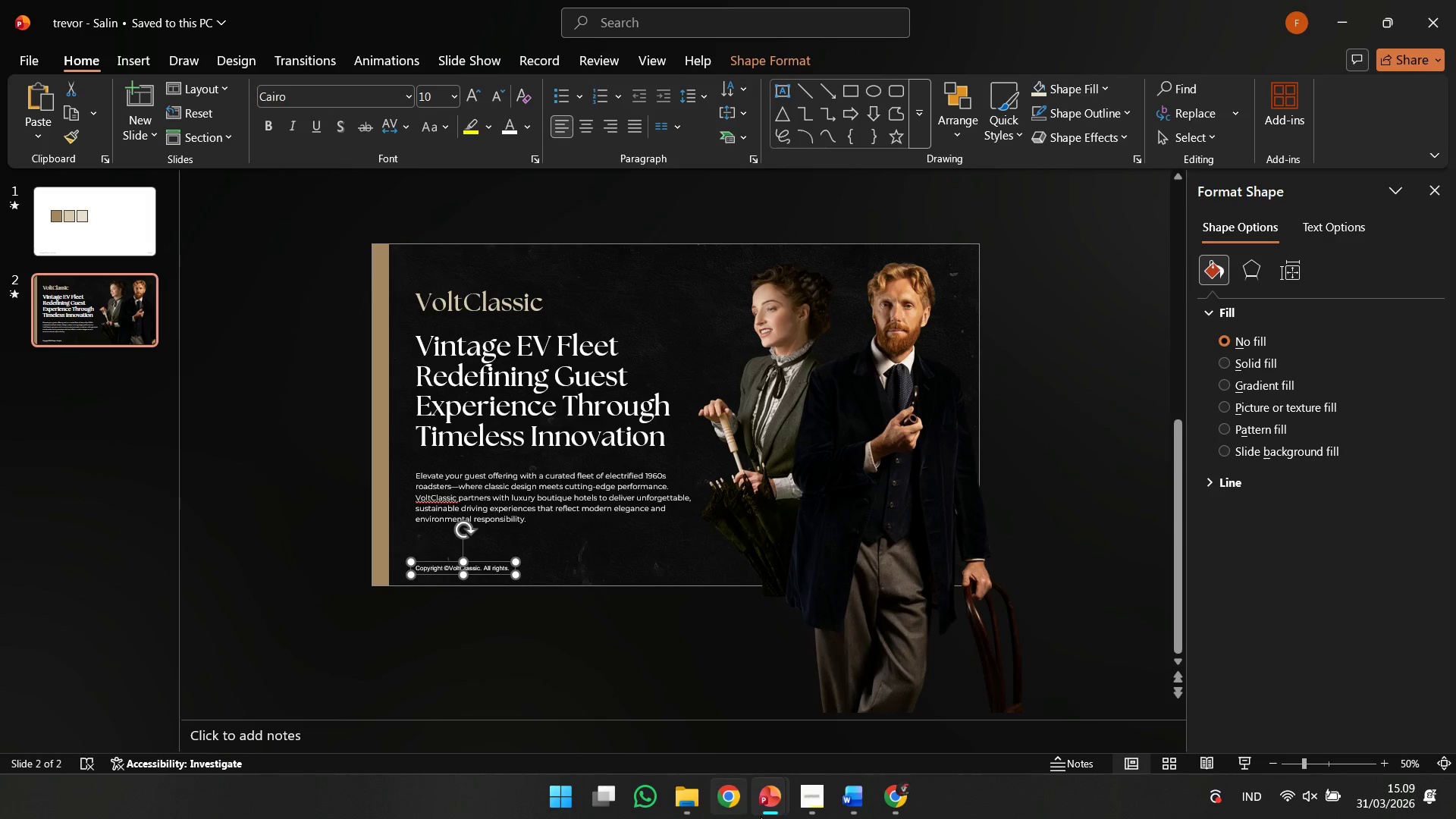 
left_click([795, 805])